 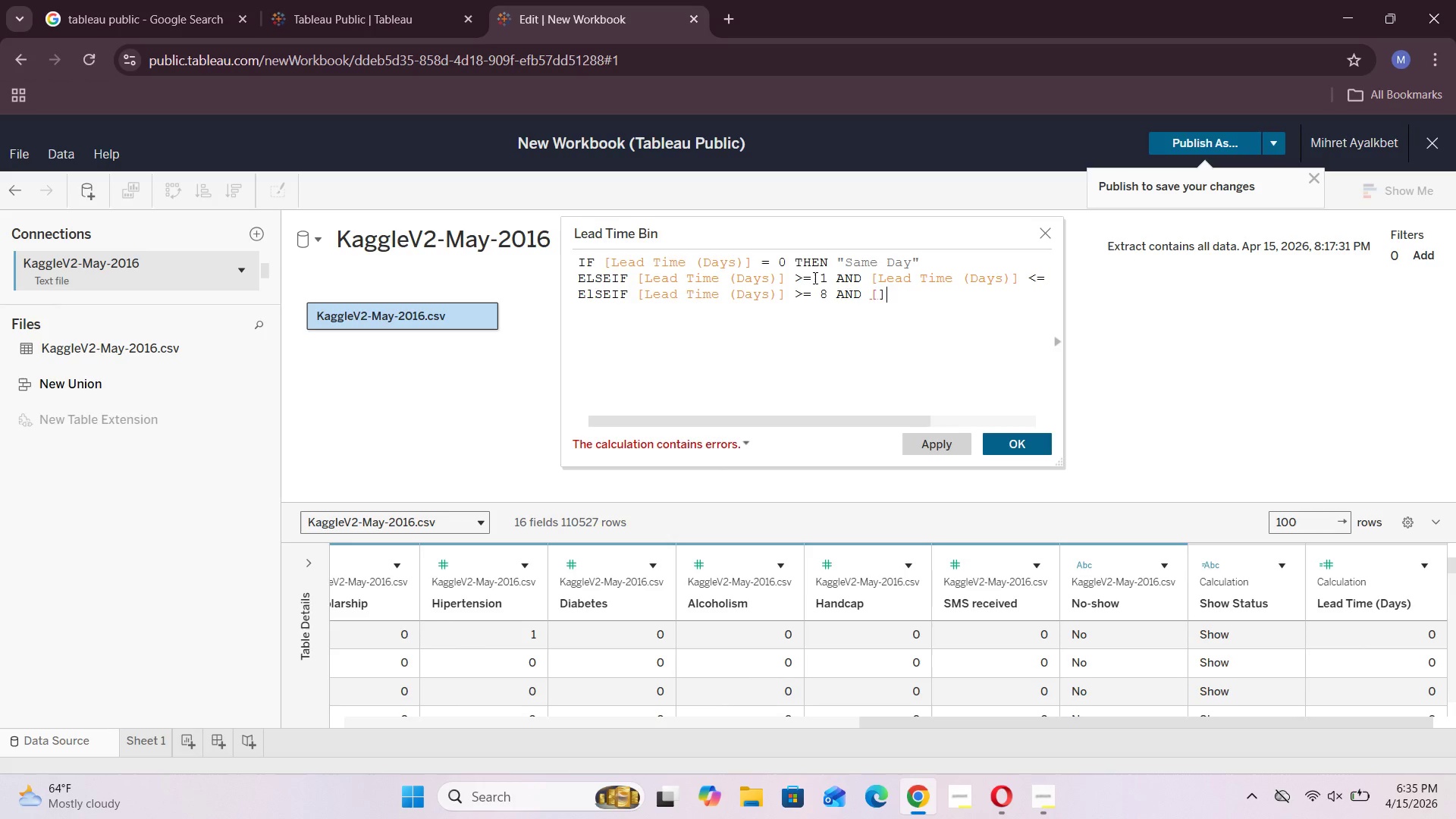 
key(ArrowLeft)
 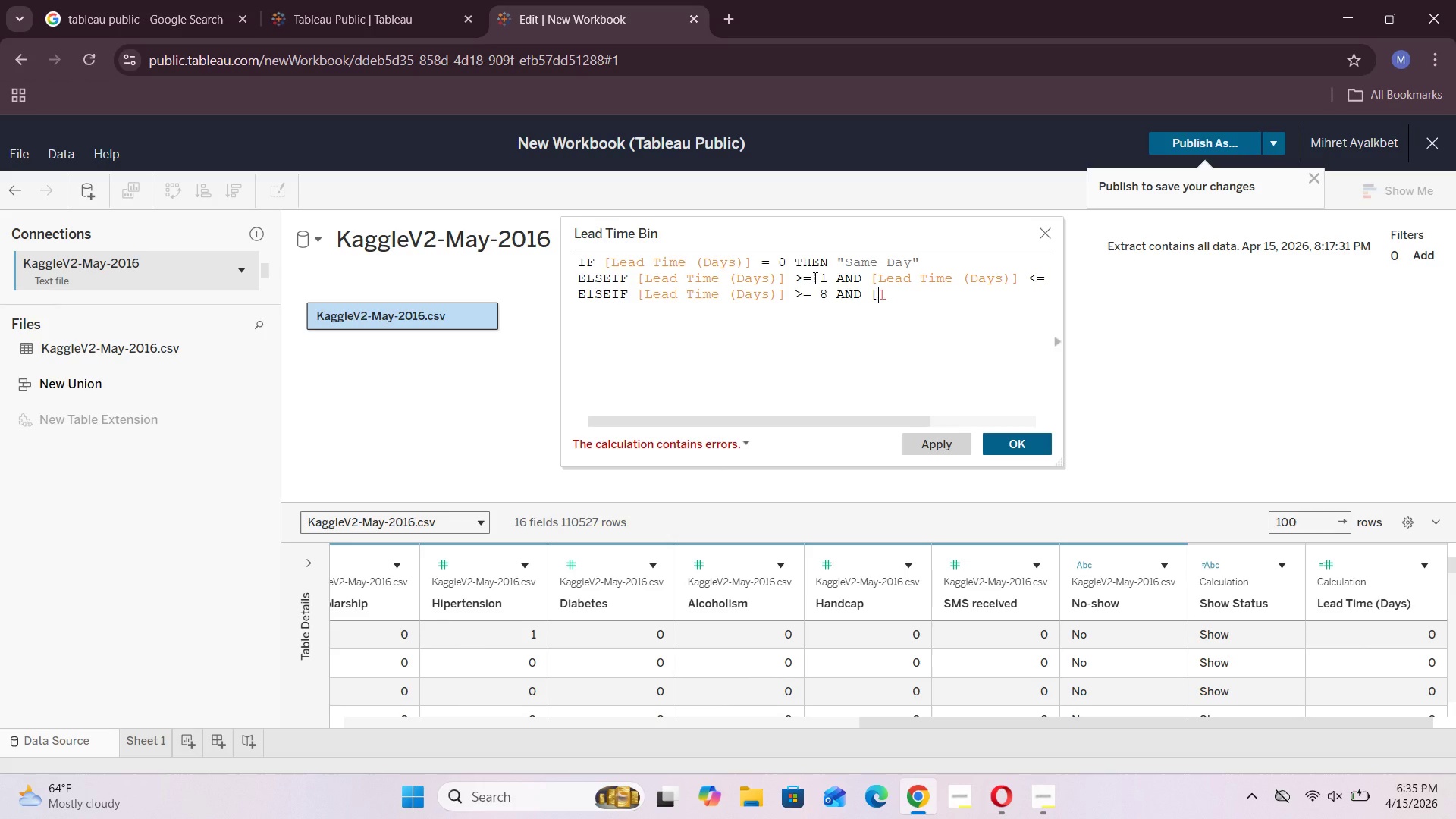 
type(Lead Time ())
 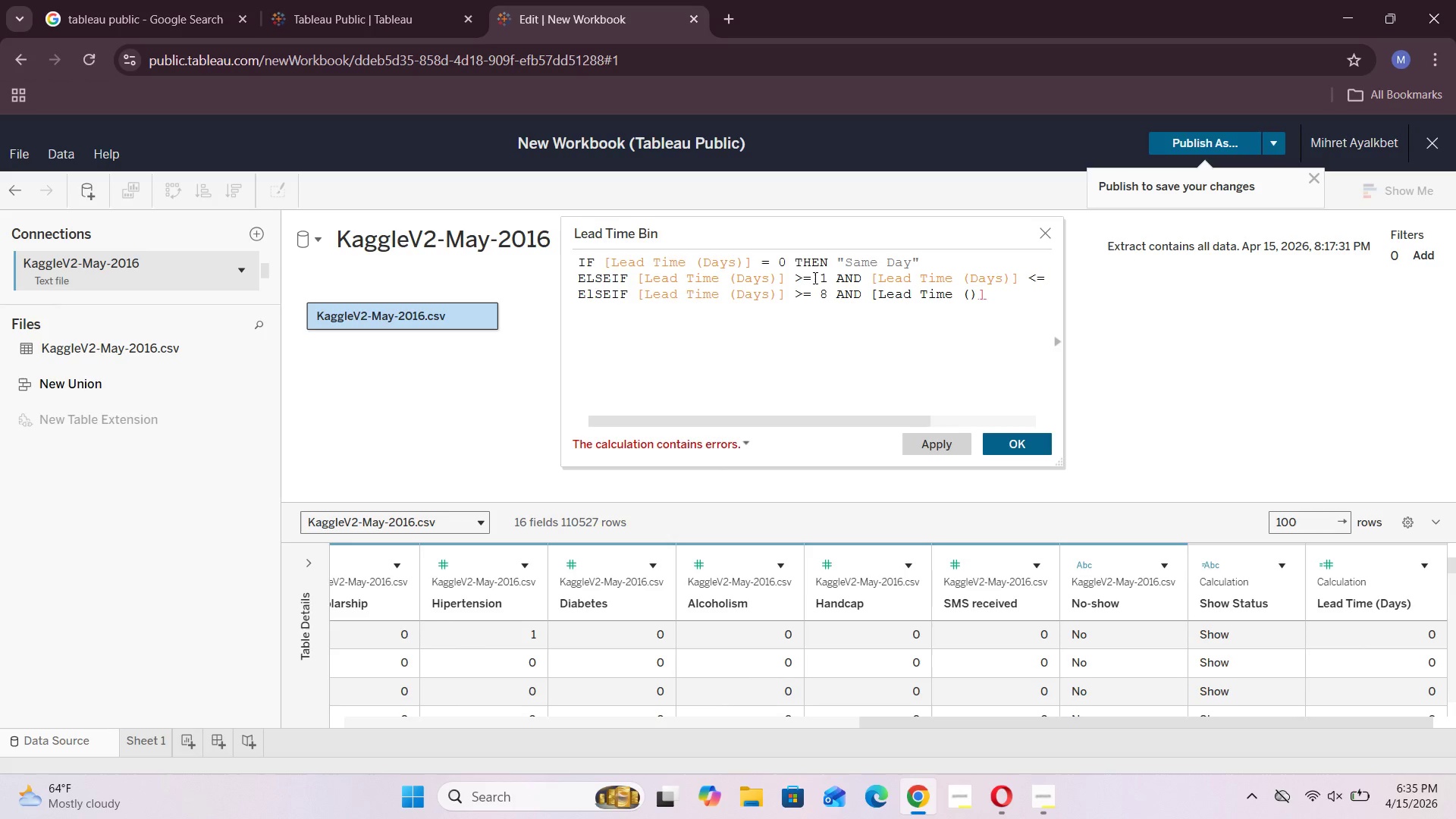 
key(ArrowLeft)
 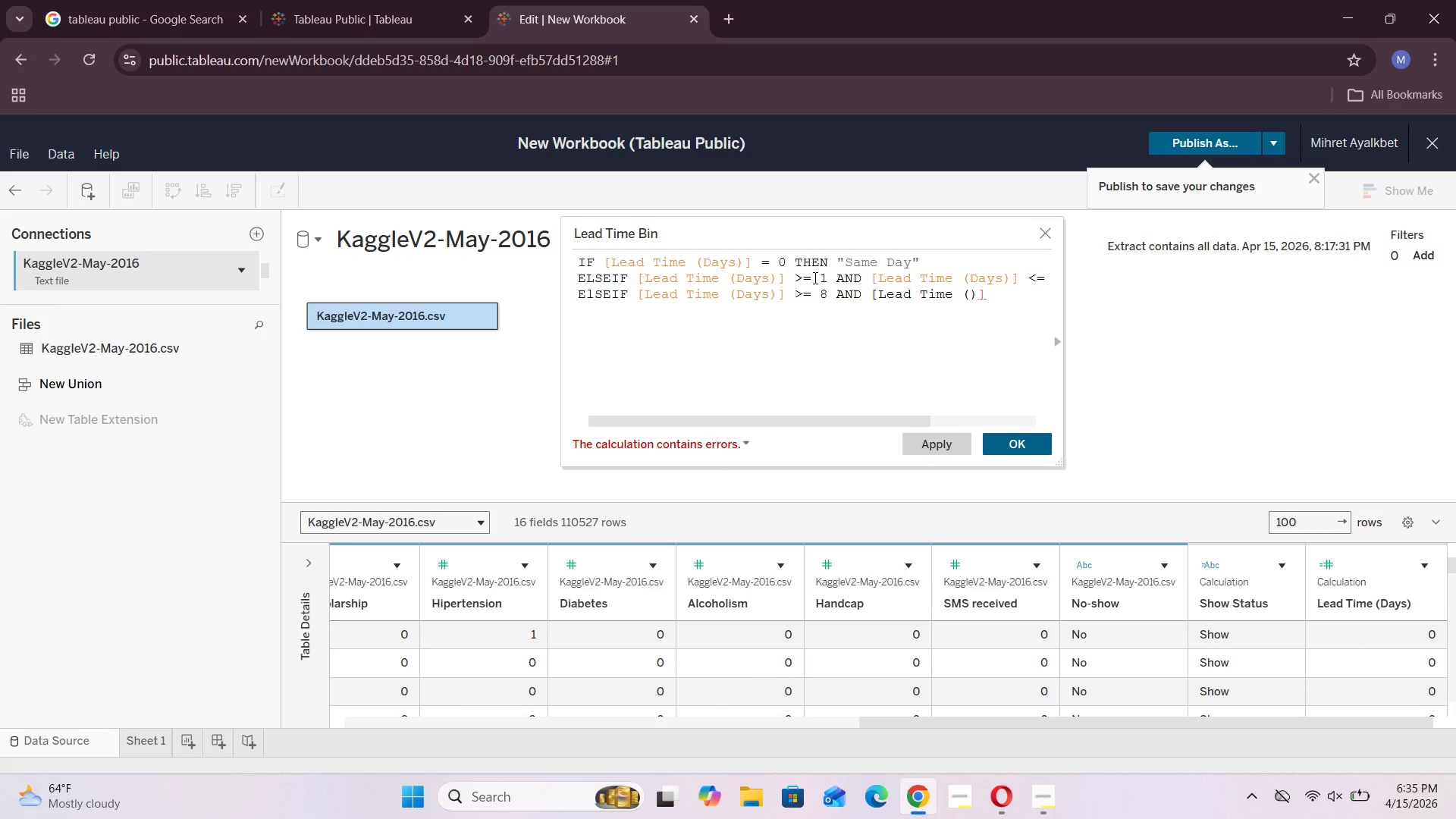 
type(DAYS)
 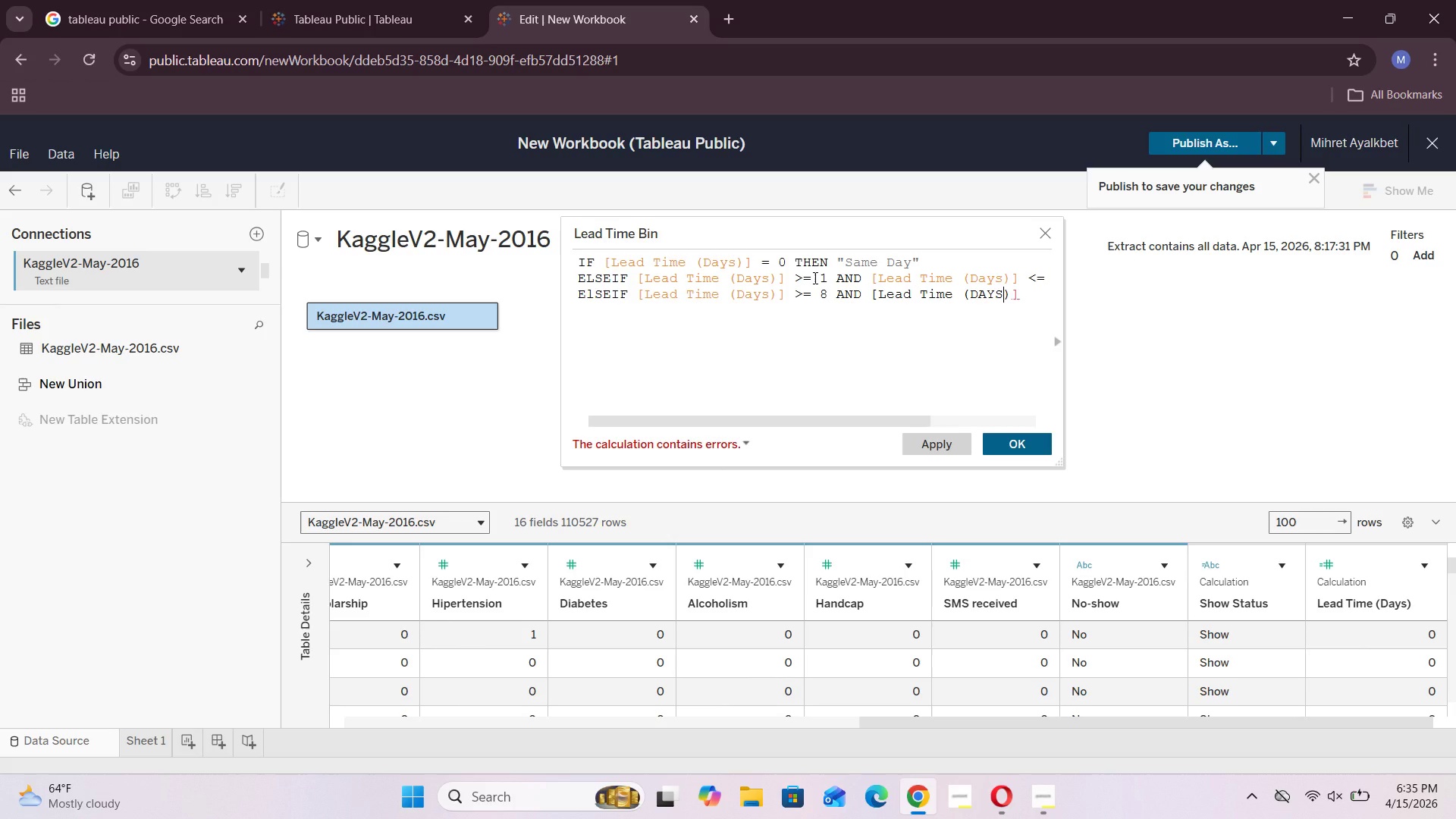 
key(ArrowRight)
 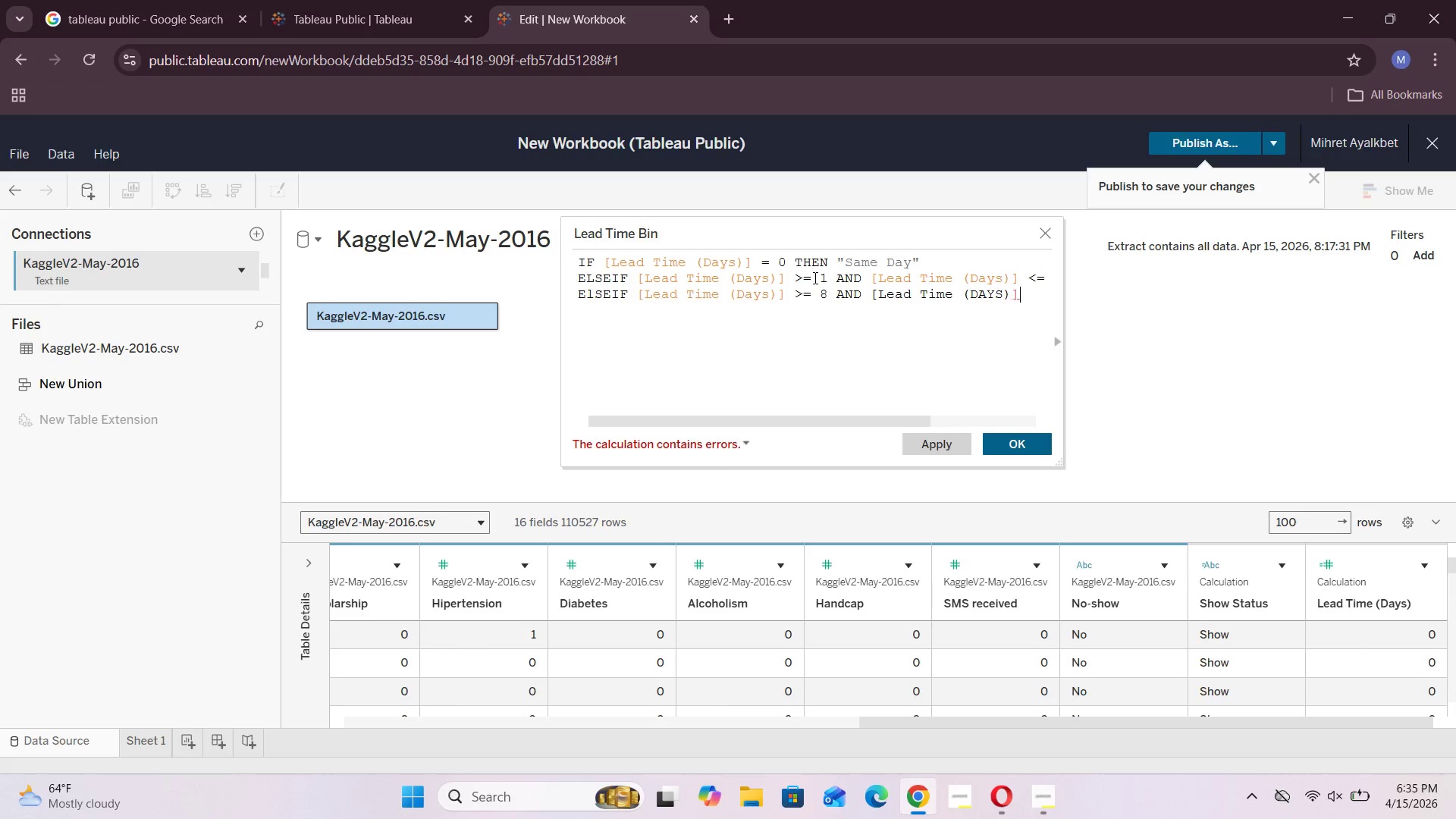 
key(ArrowRight)
 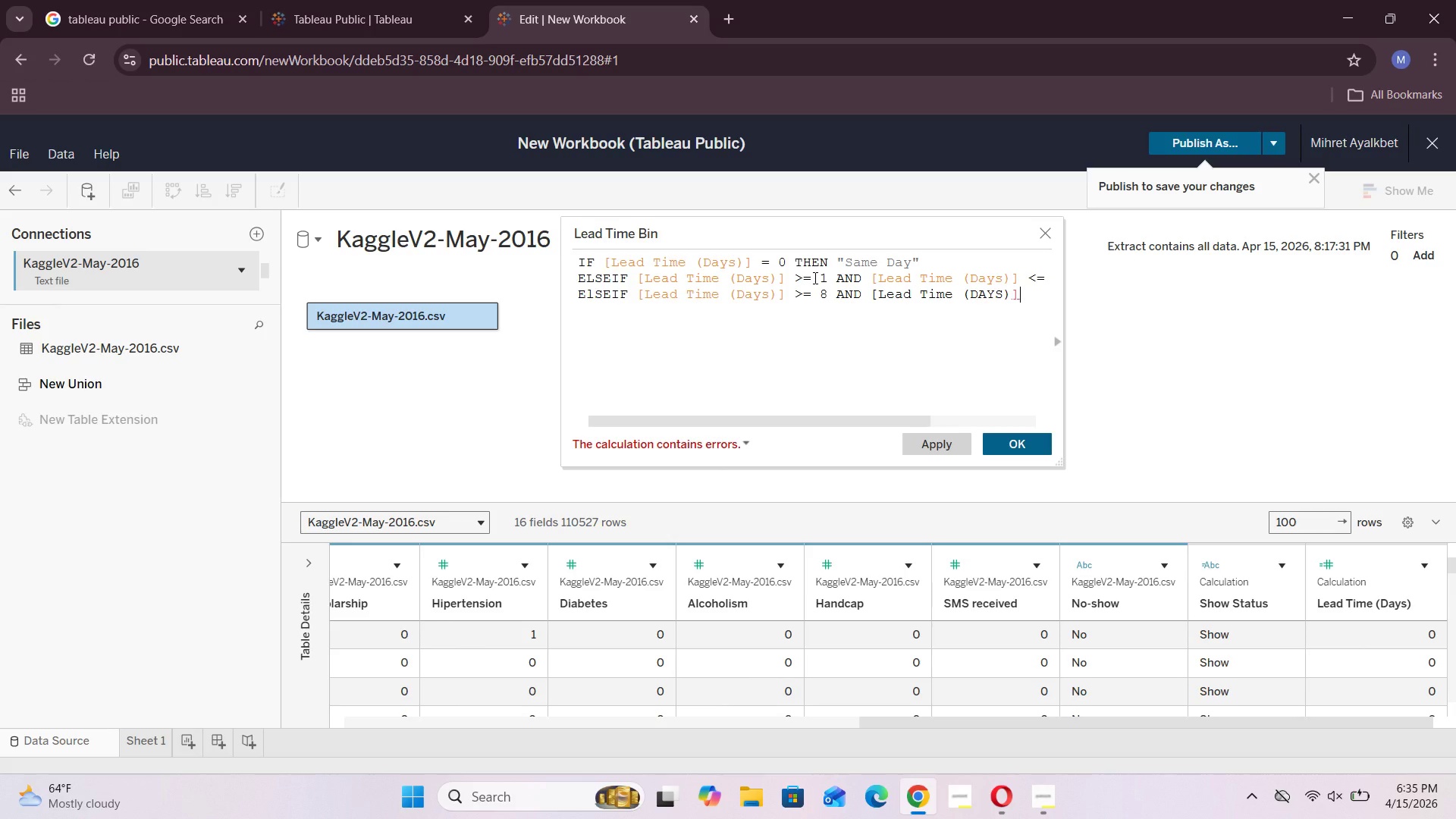 
key(ArrowRight)
 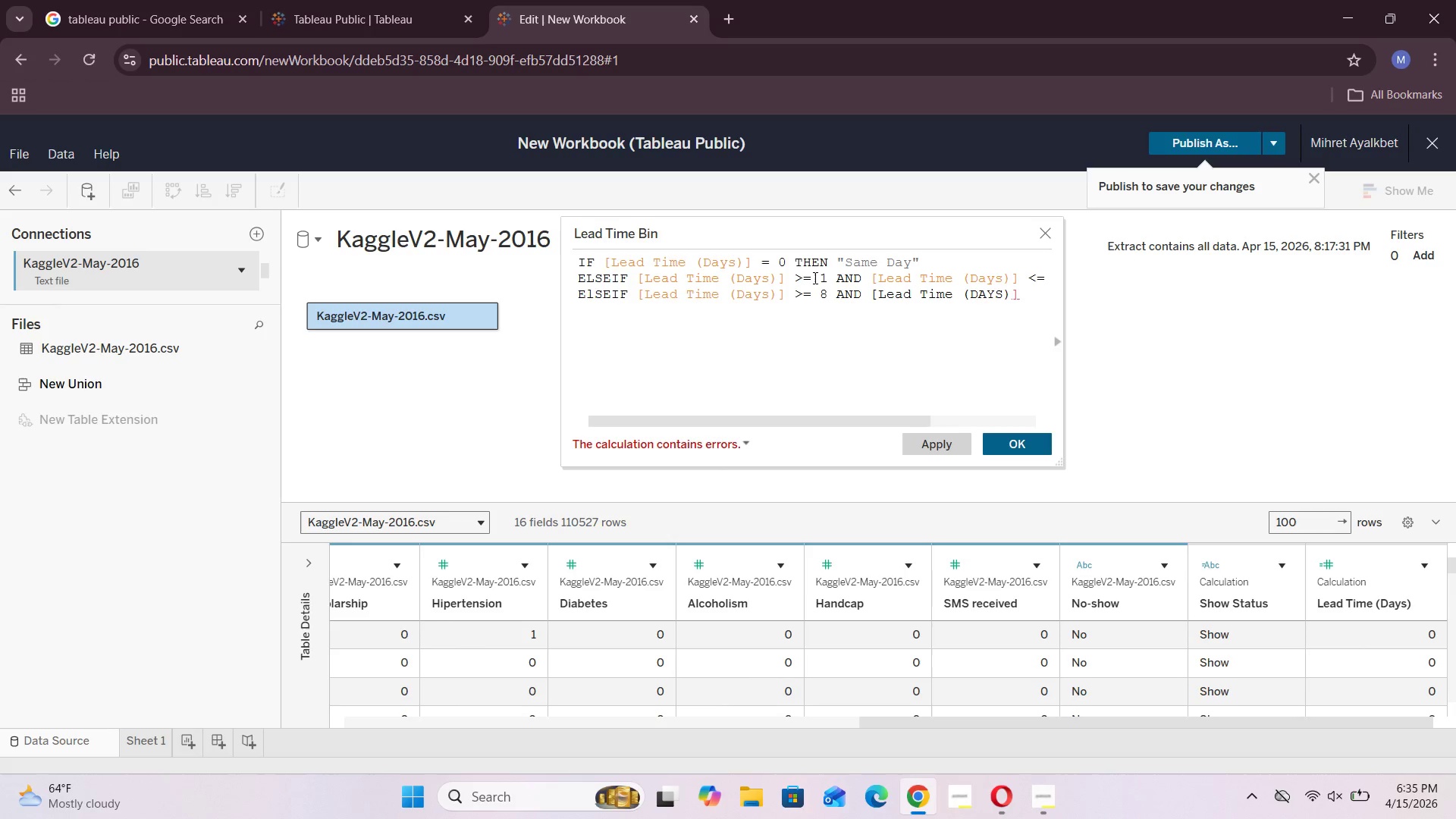 
key(Space)
 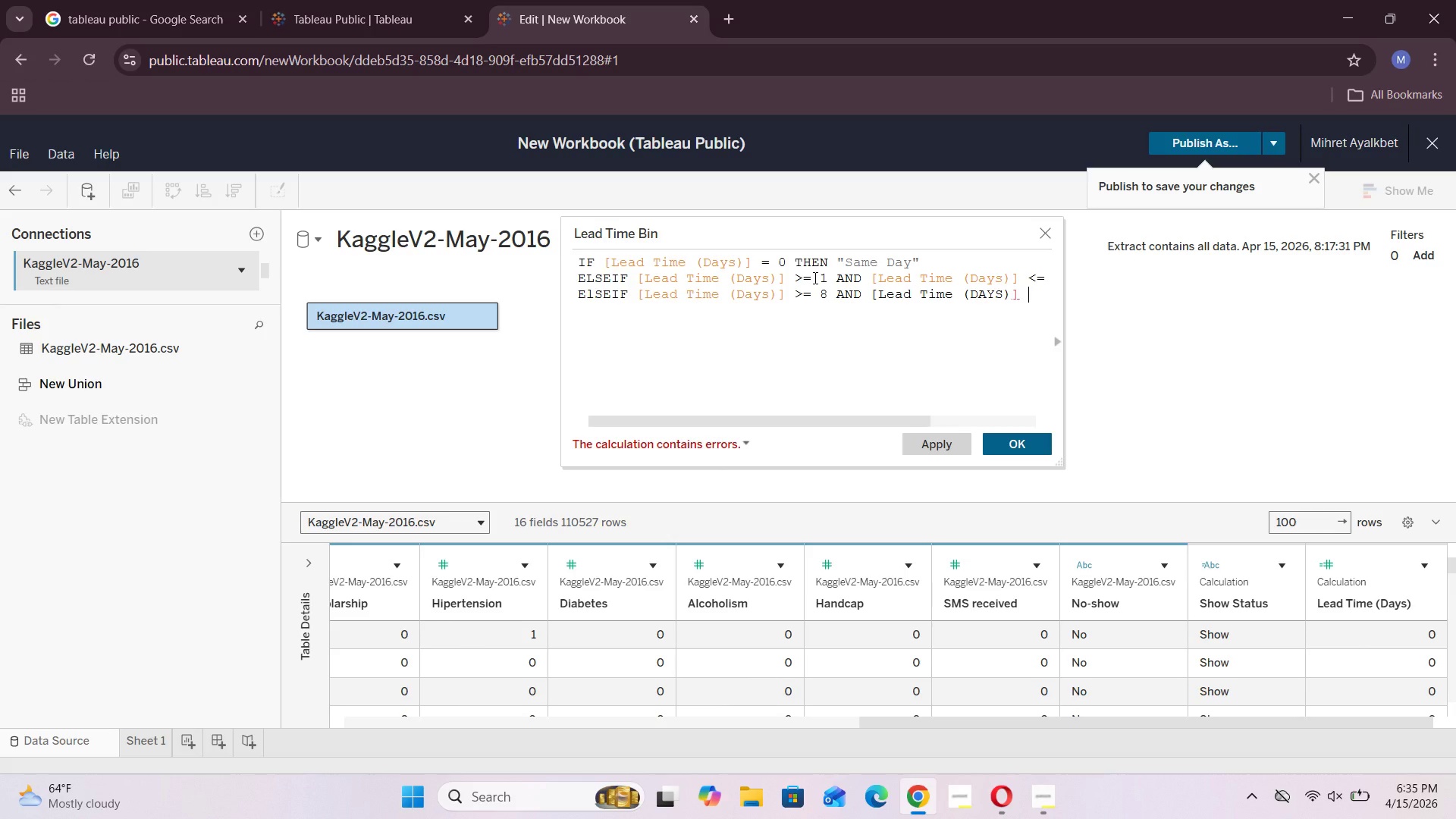 
key(Shift+Comma)
 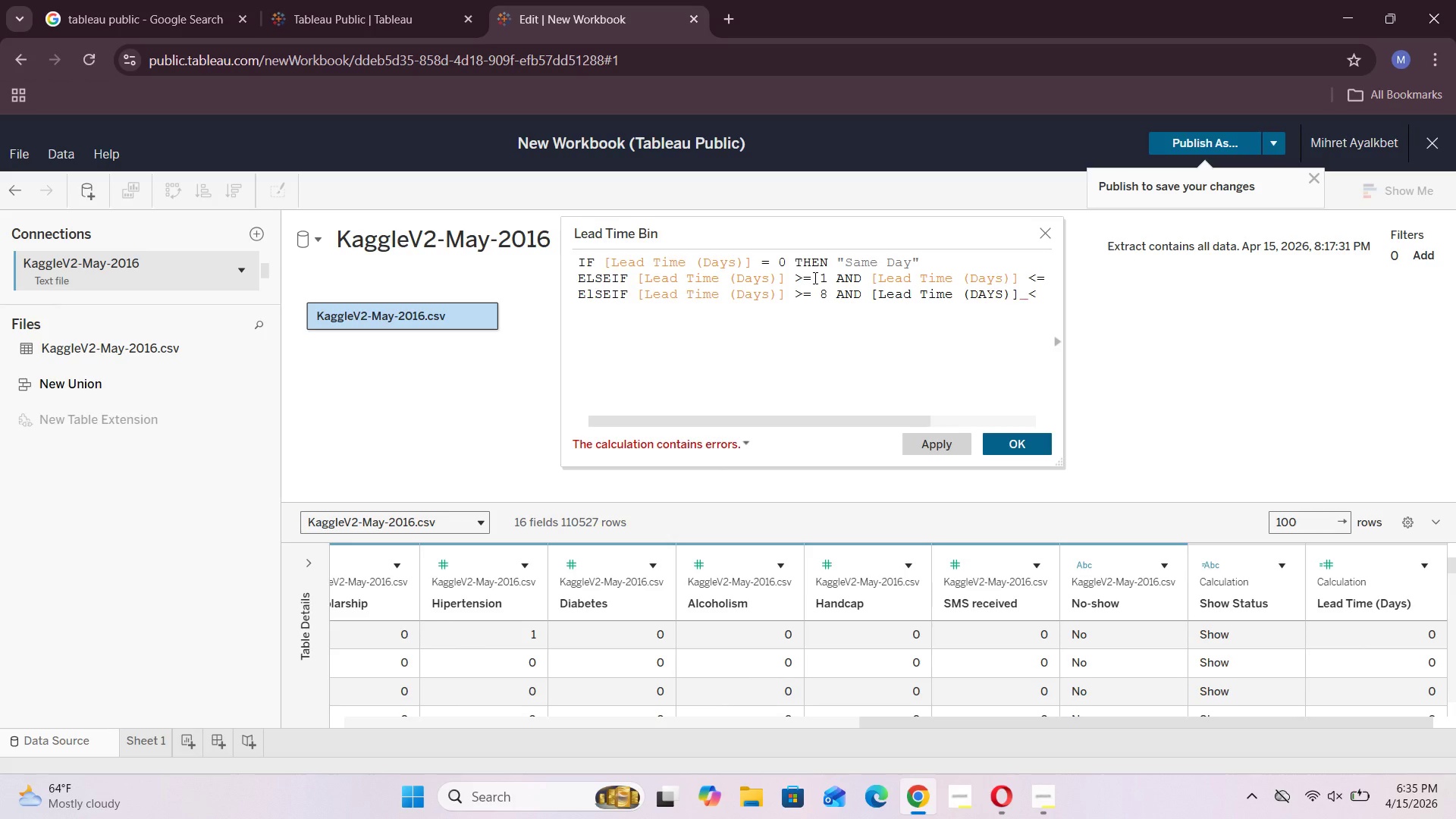 
key(Equal)
 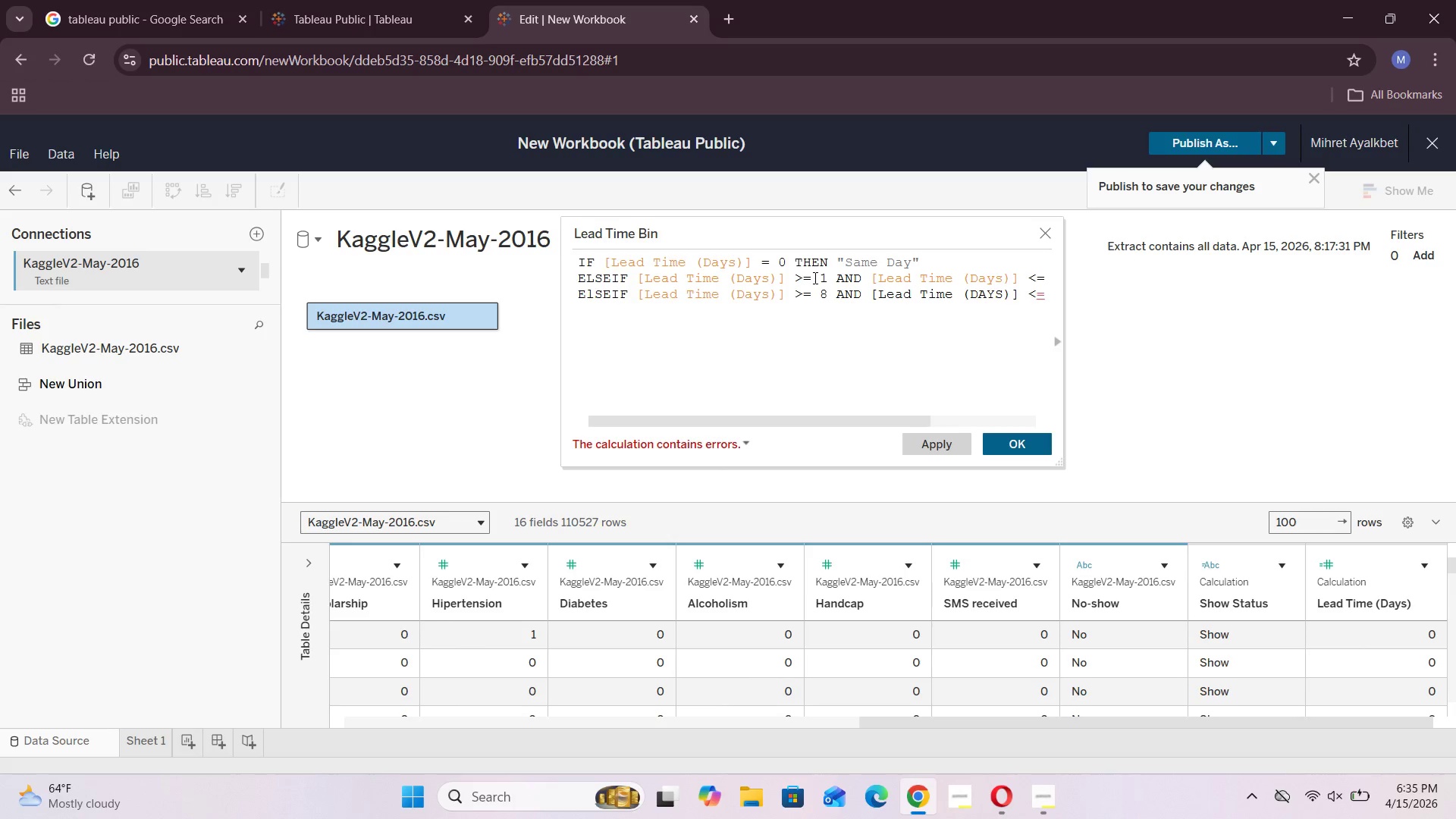 
key(Space)
 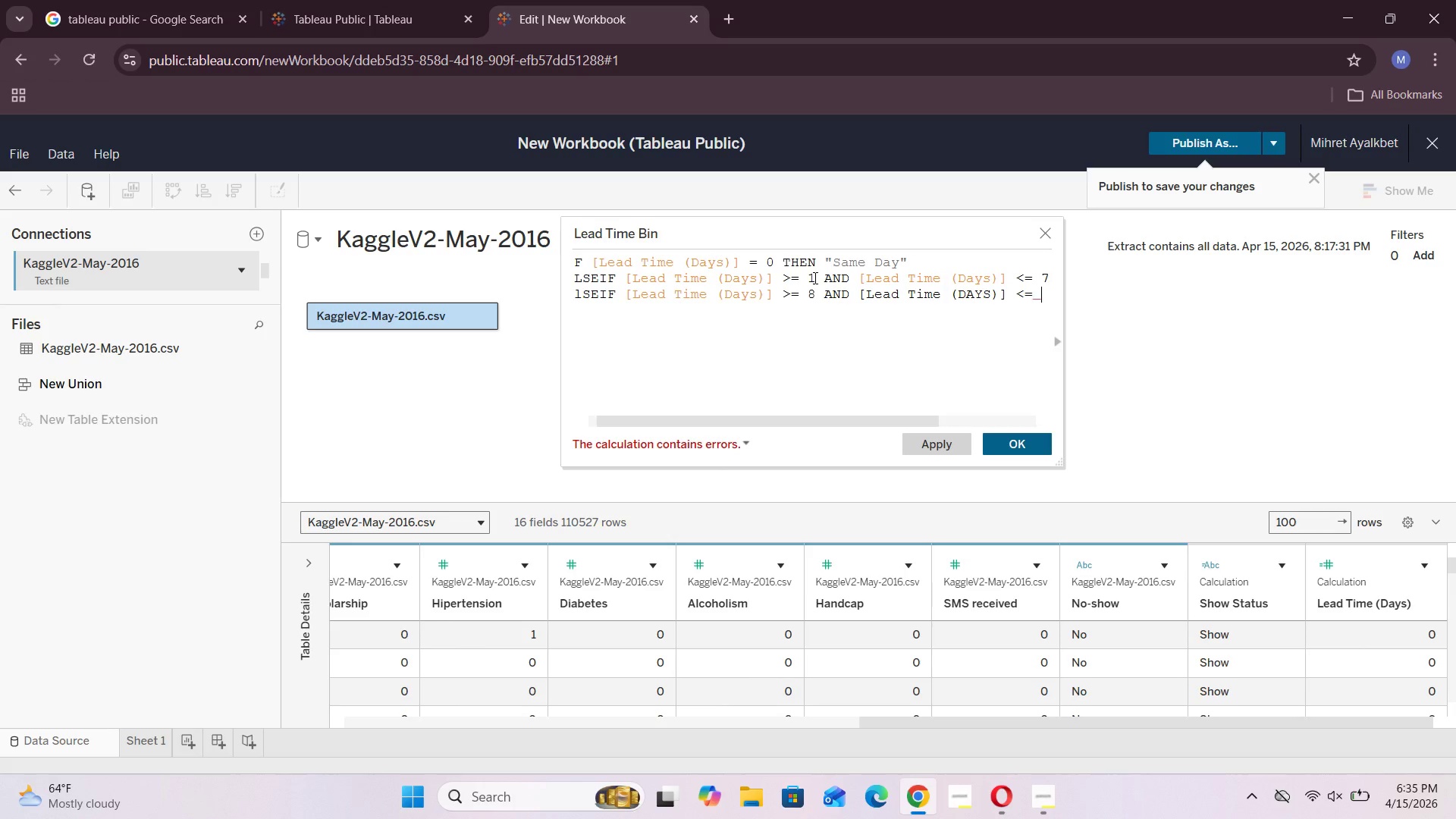 
type(14 THEN "")
 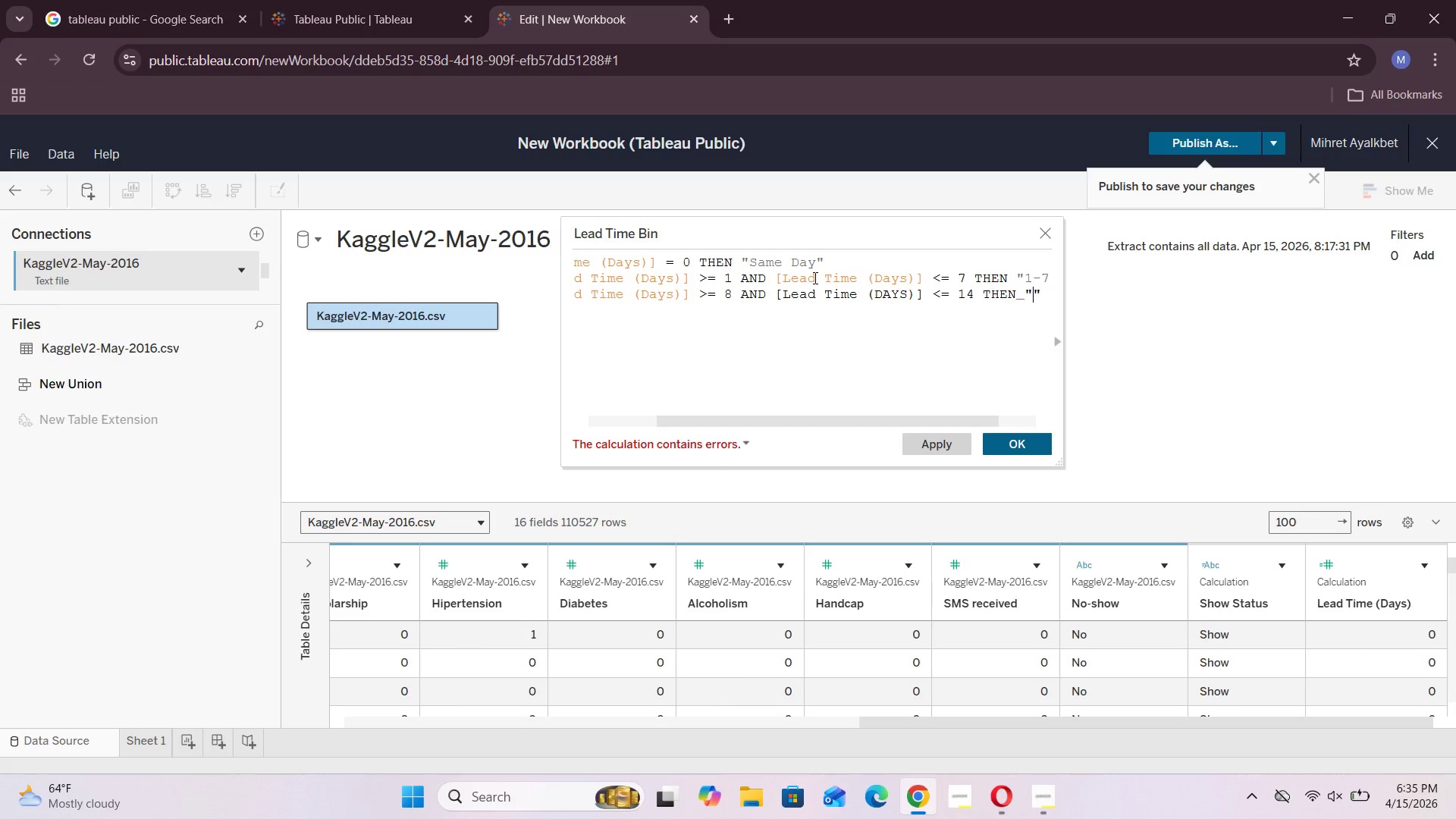 
 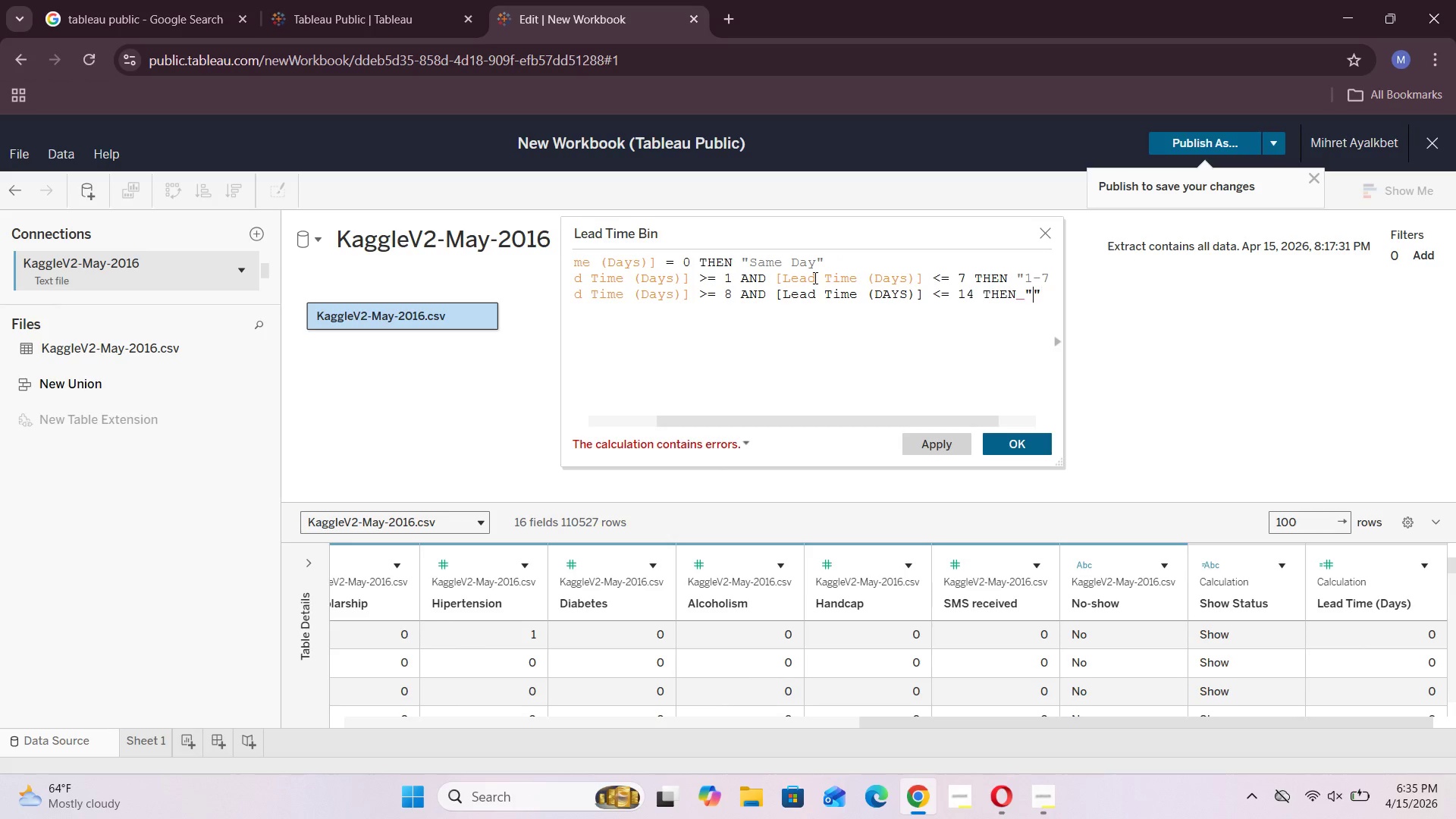 
key(ArrowLeft)
 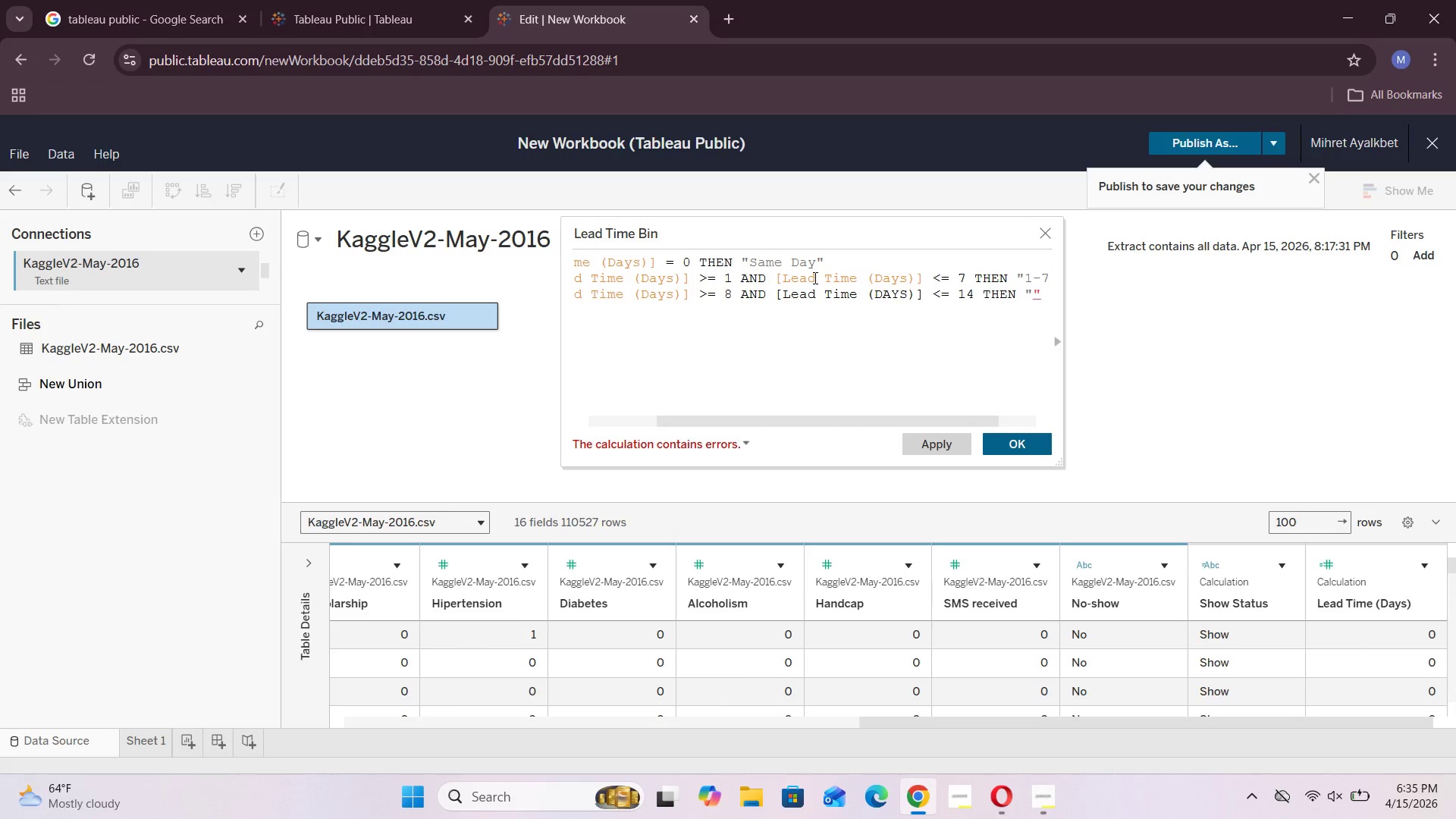 
type(8-14 DAYS)
 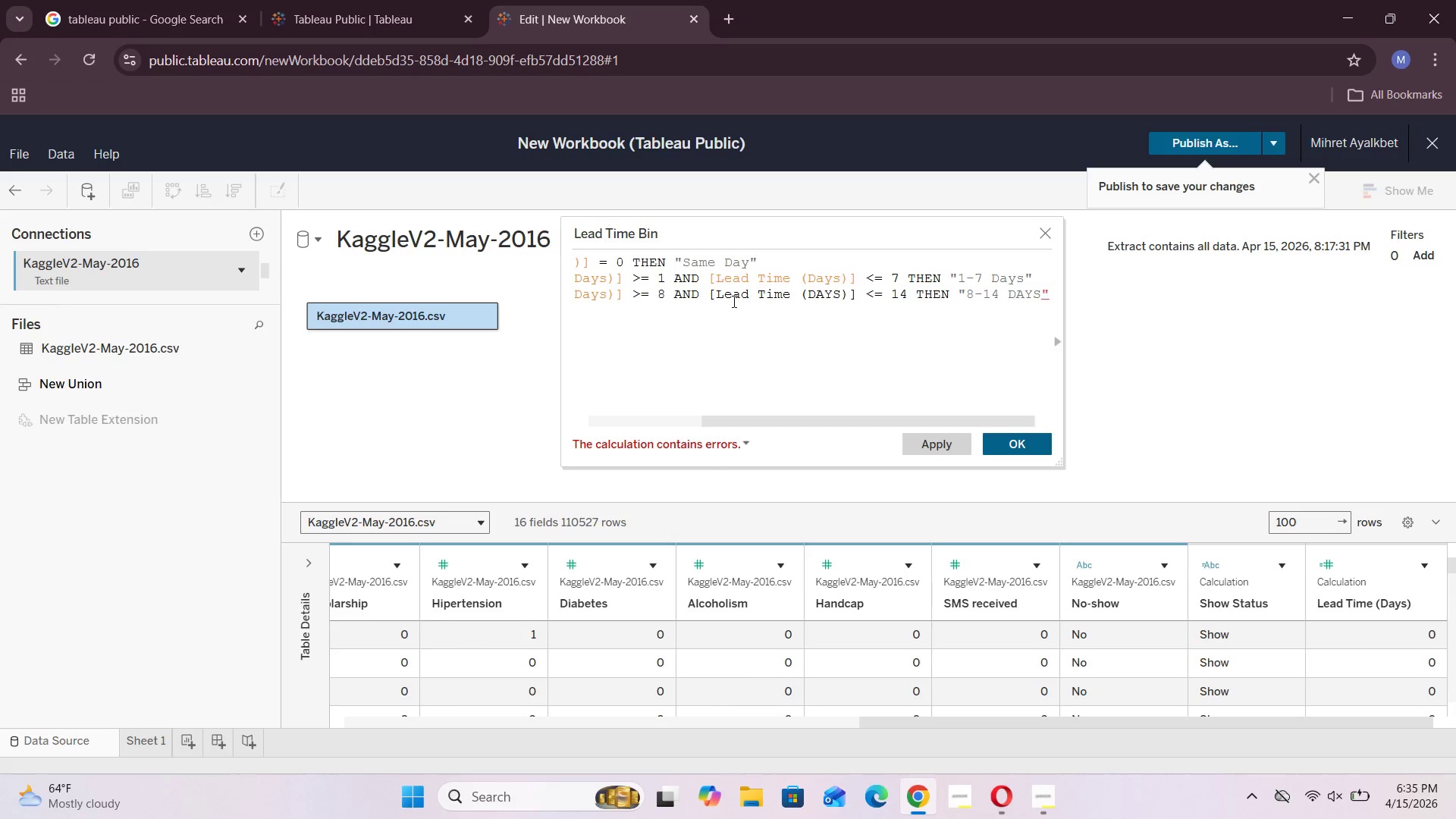 
left_click([836, 297])
 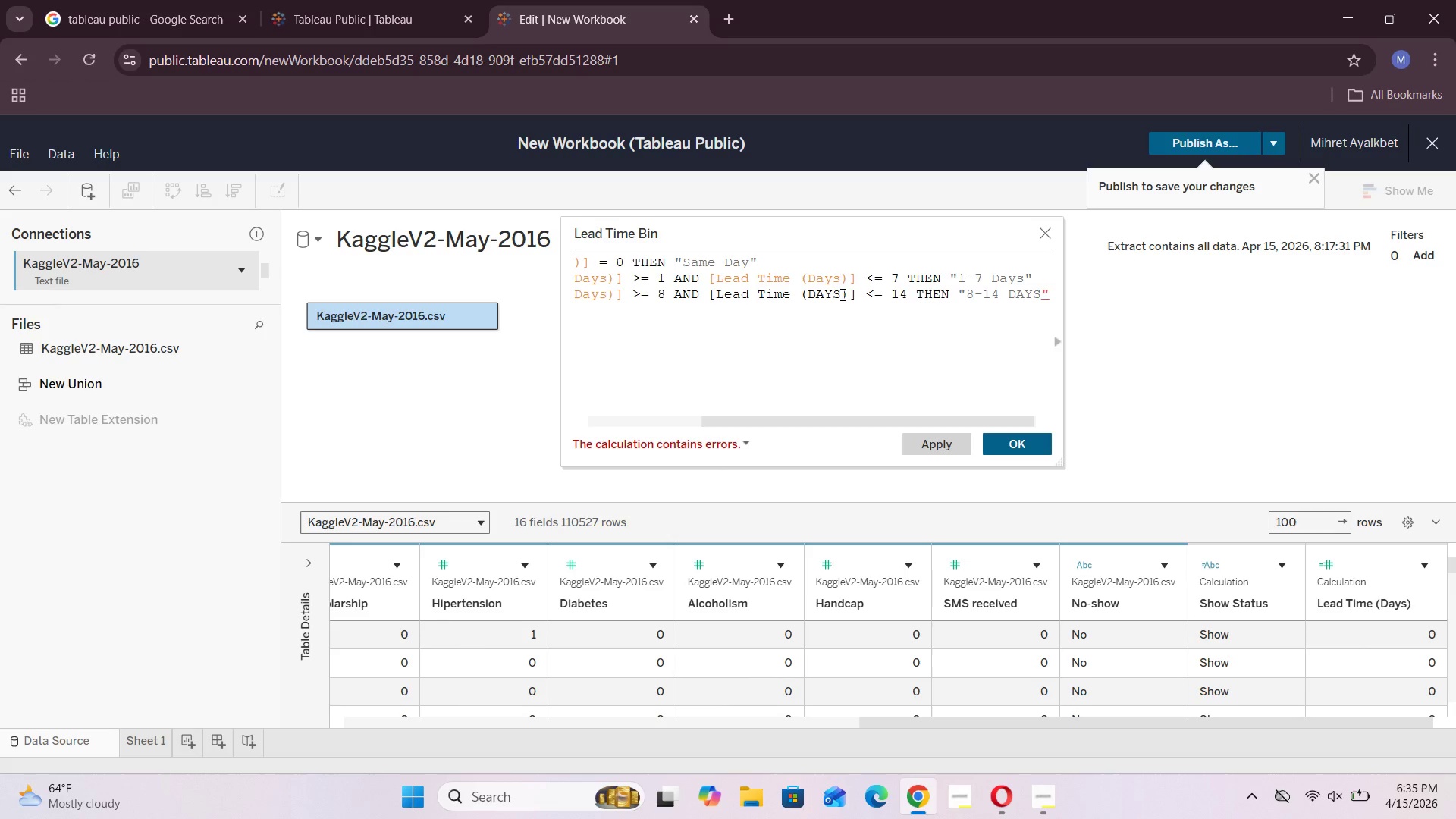 
left_click([840, 295])
 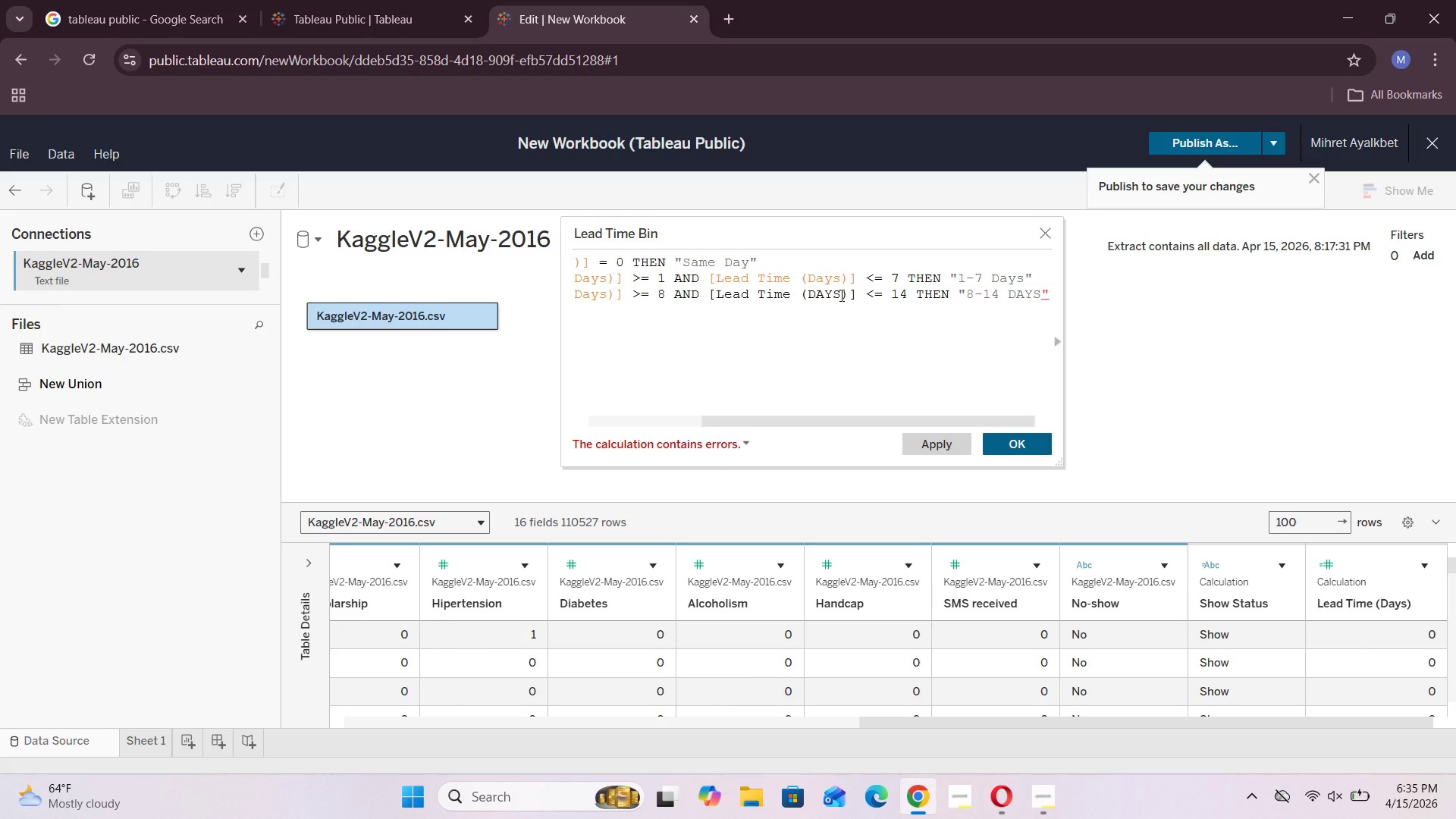 
key(Backspace)
key(Backspace)
key(Backspace)
type(ays)
 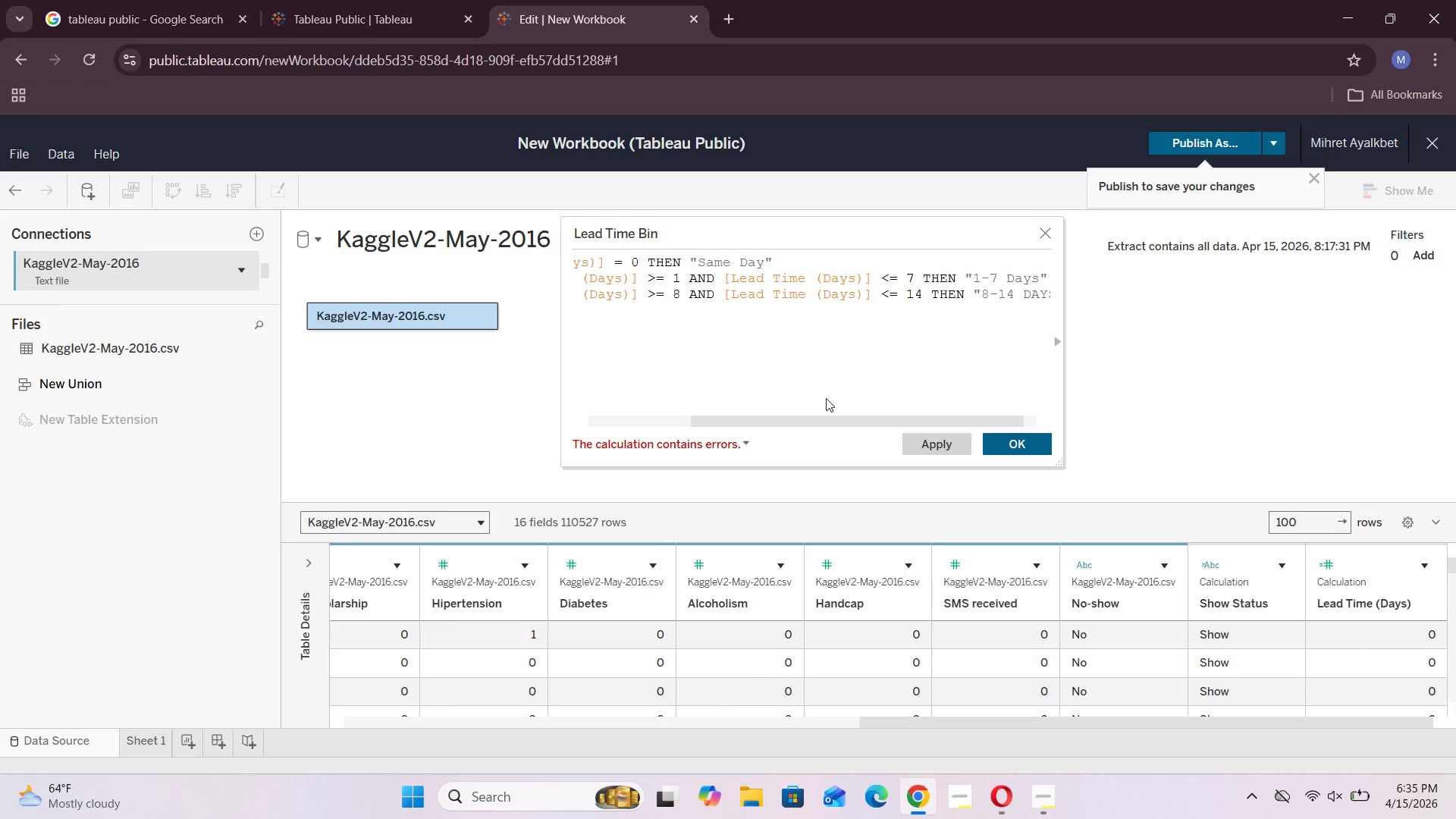 
left_click_drag(start_coordinate=[811, 420], to_coordinate=[1040, 424])
 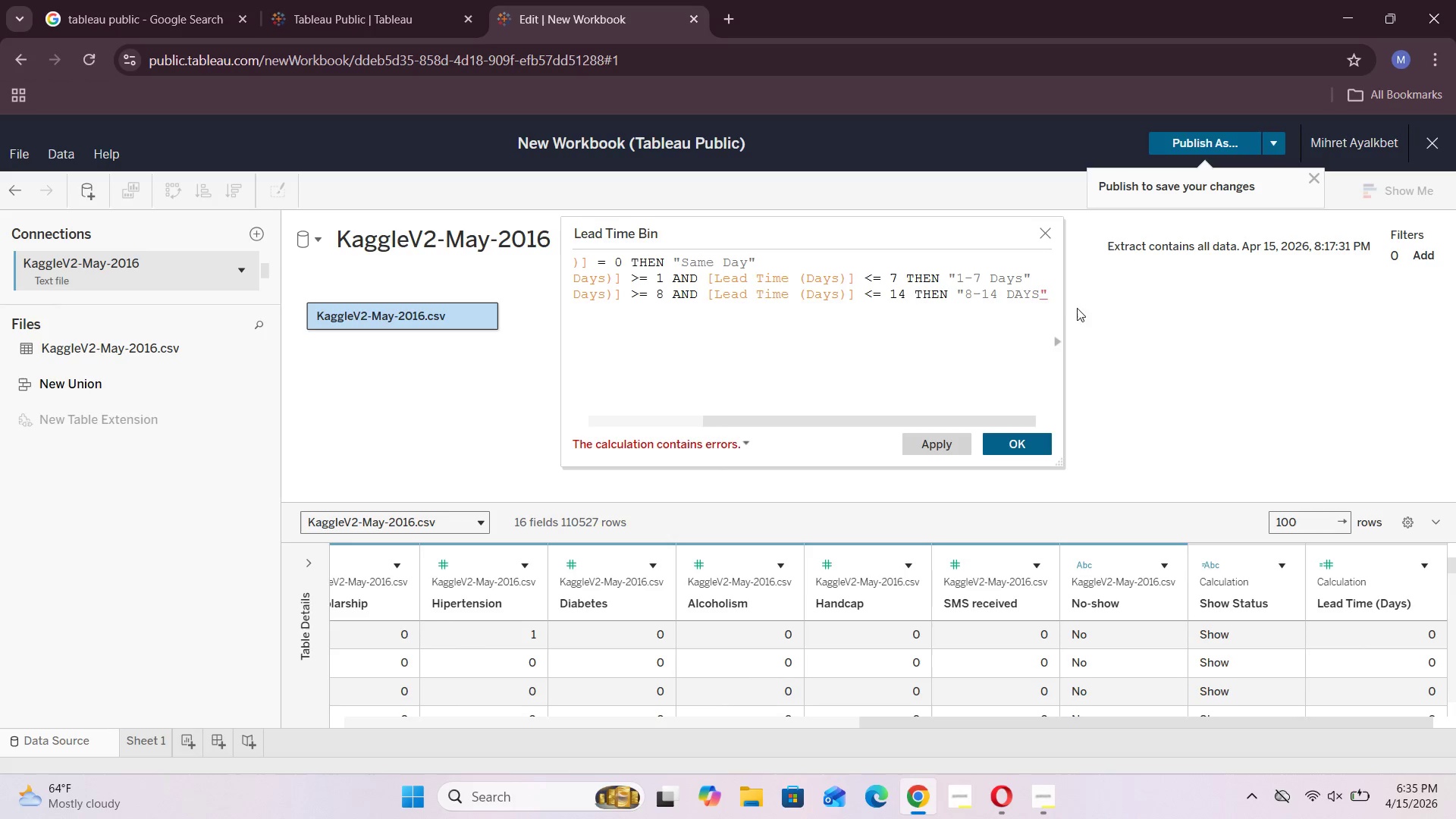 
mouse_move([1033, 315])
 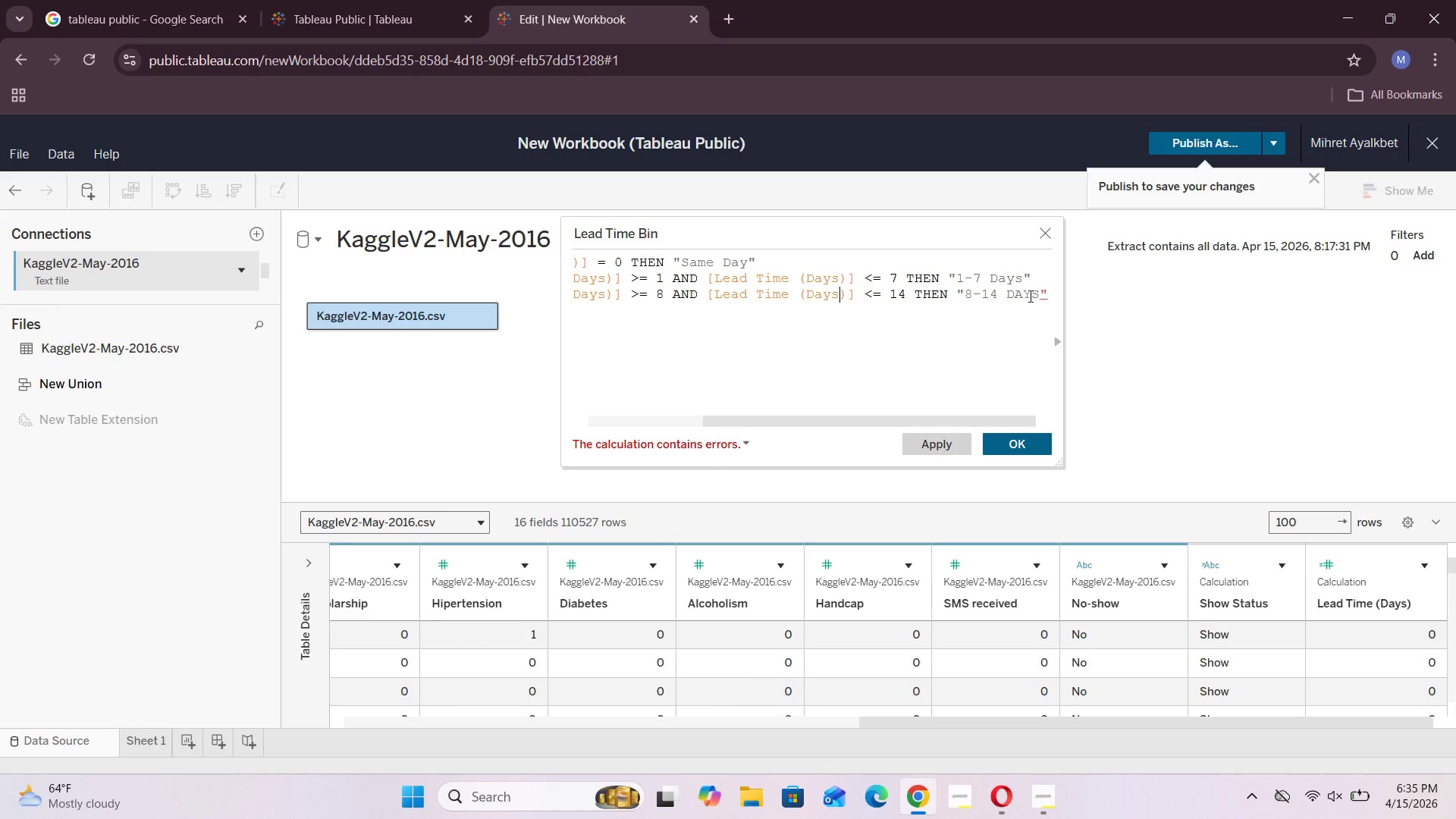 
left_click([1031, 295])
 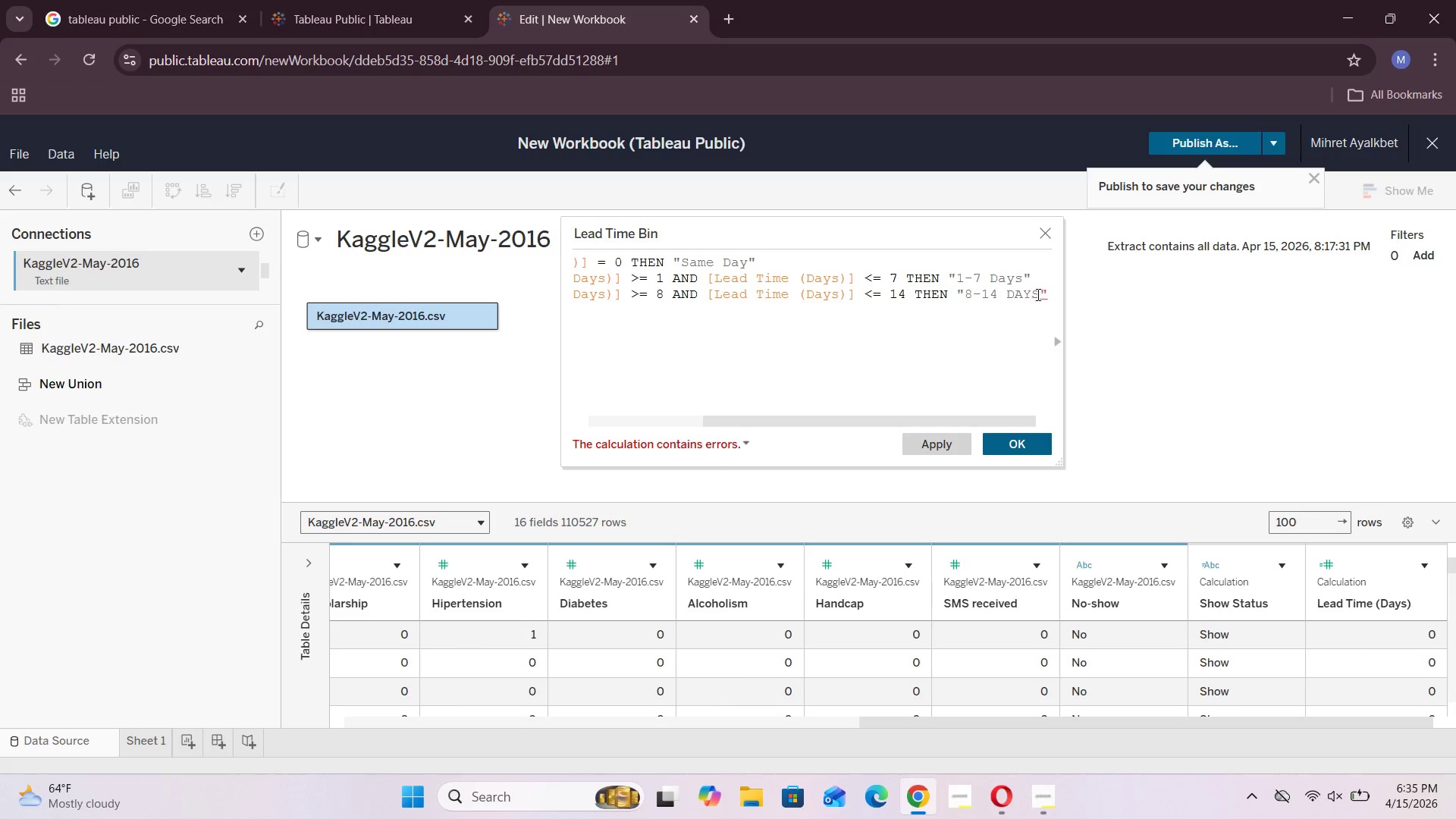 
left_click([1037, 294])
 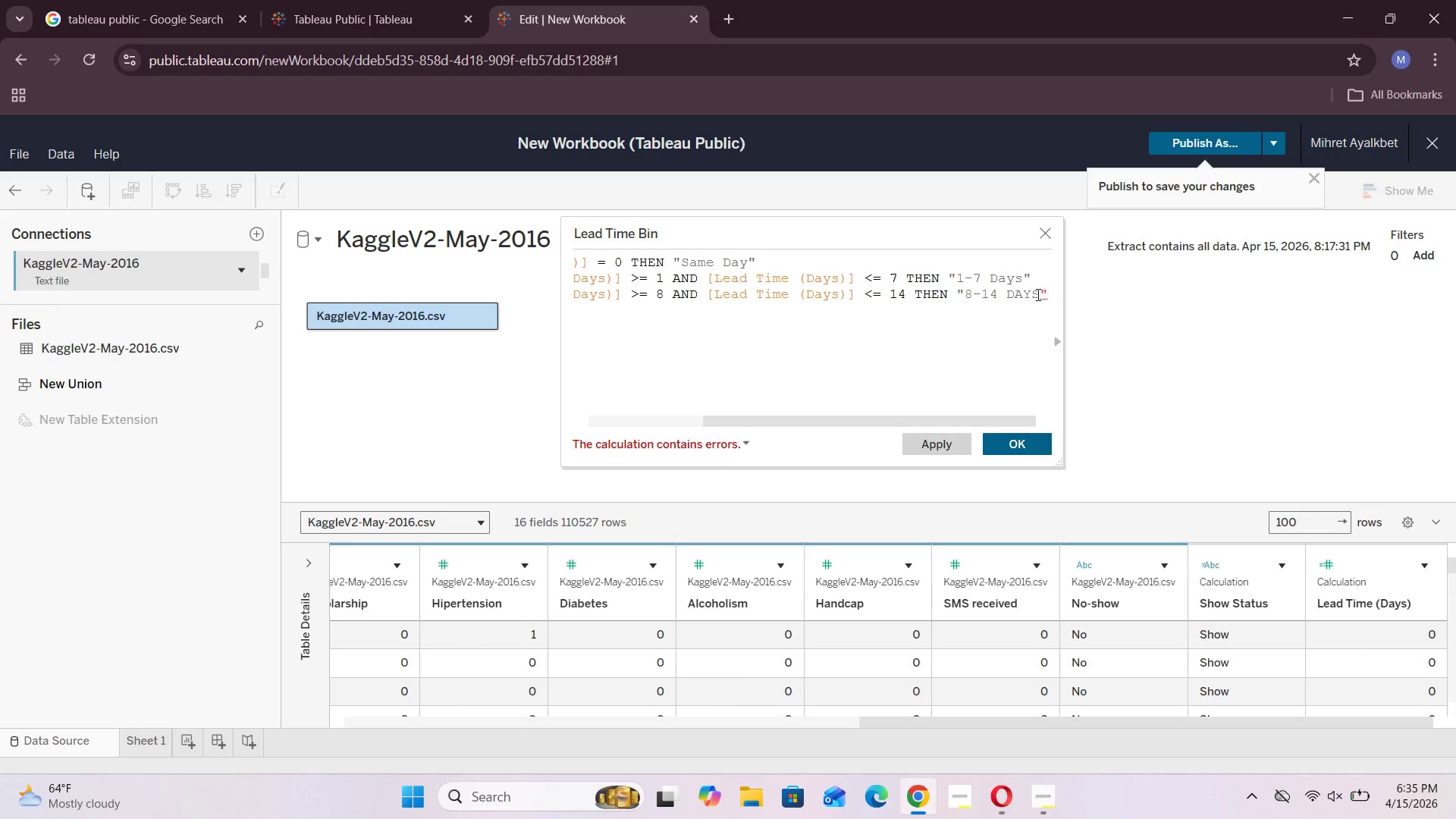 
key(Backspace)
key(Backspace)
key(Backspace)
type(ays)
 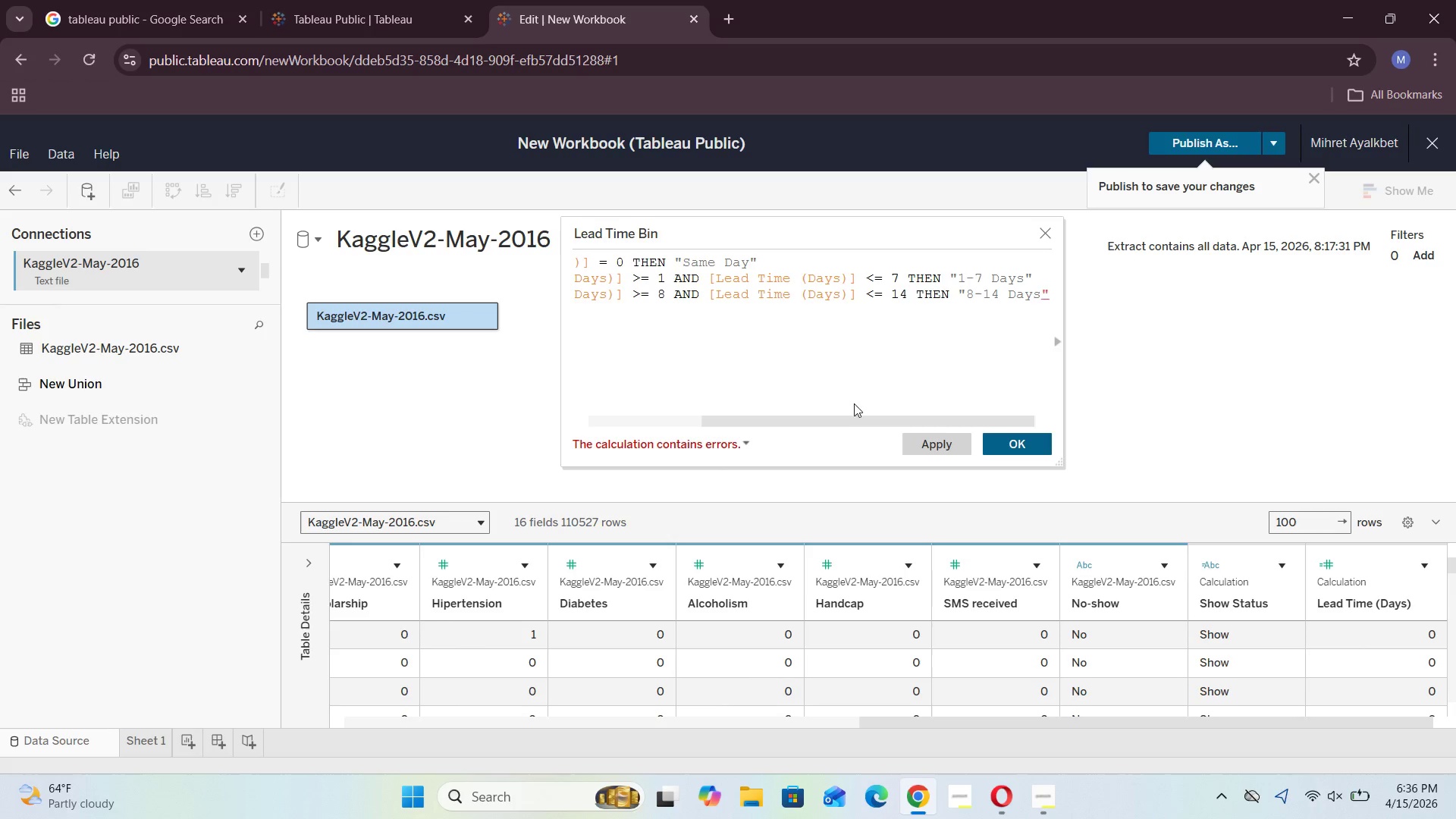 
left_click_drag(start_coordinate=[841, 422], to_coordinate=[1017, 422])
 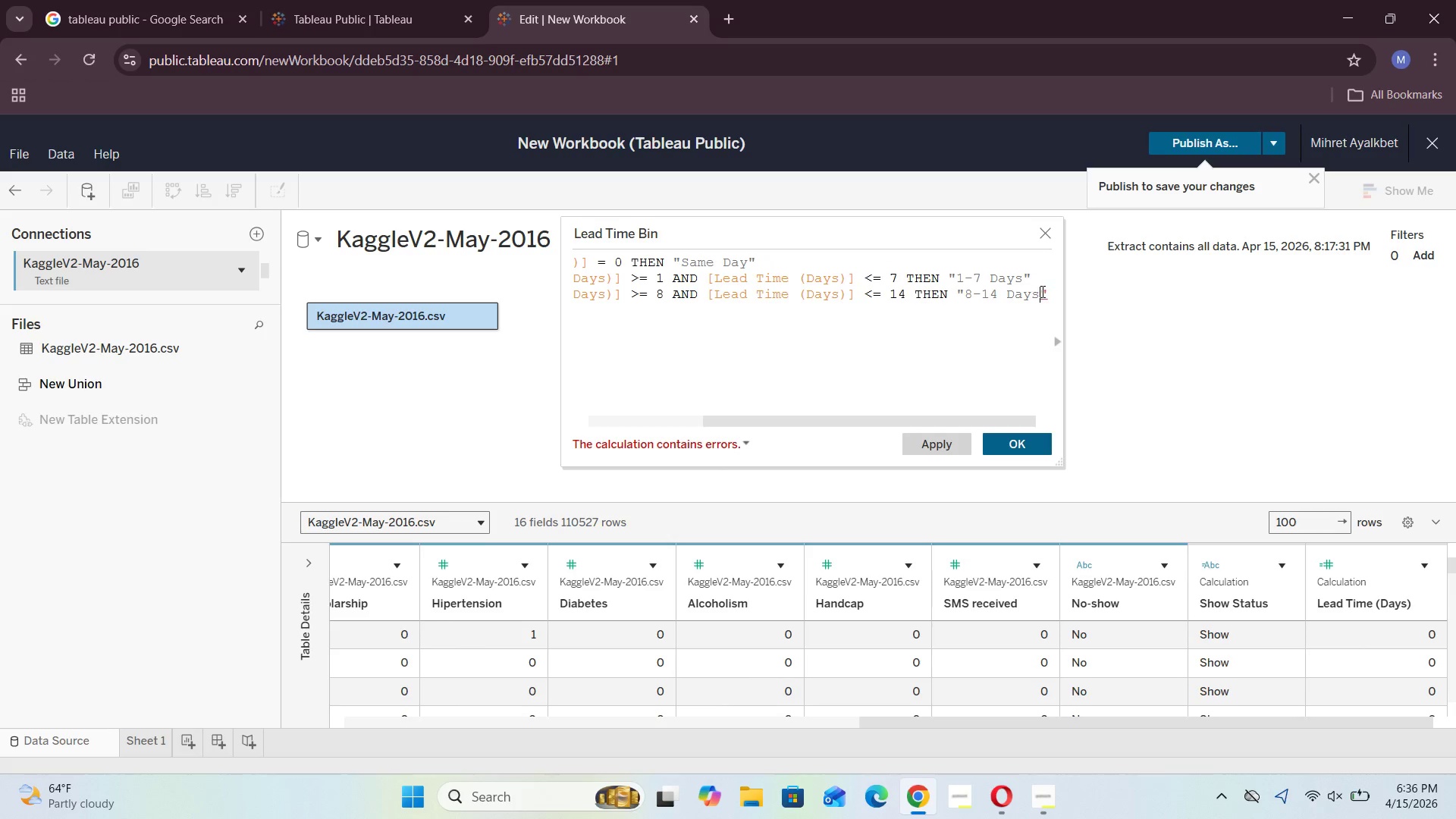 
left_click([1045, 291])
 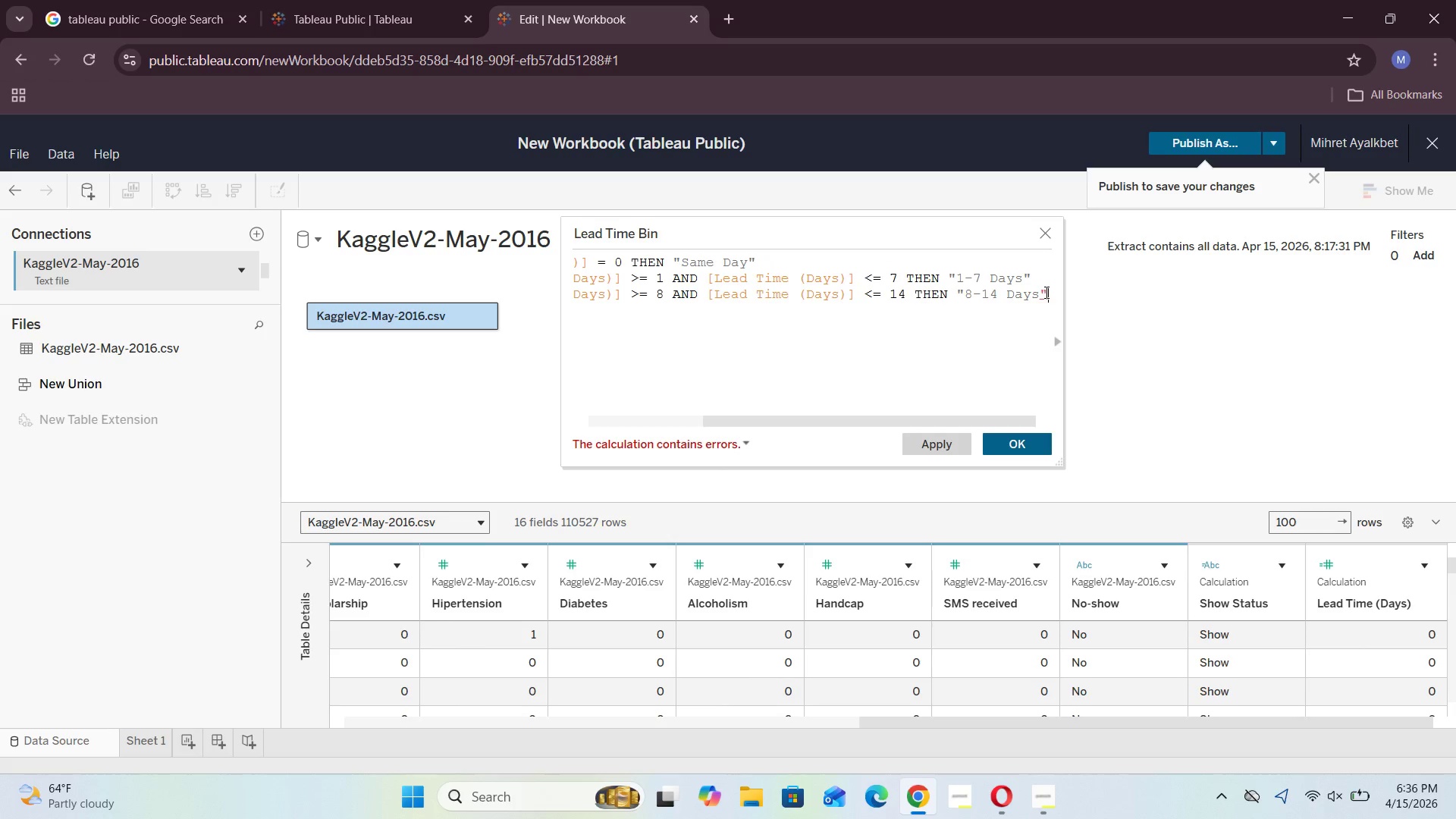 
key(Enter)
 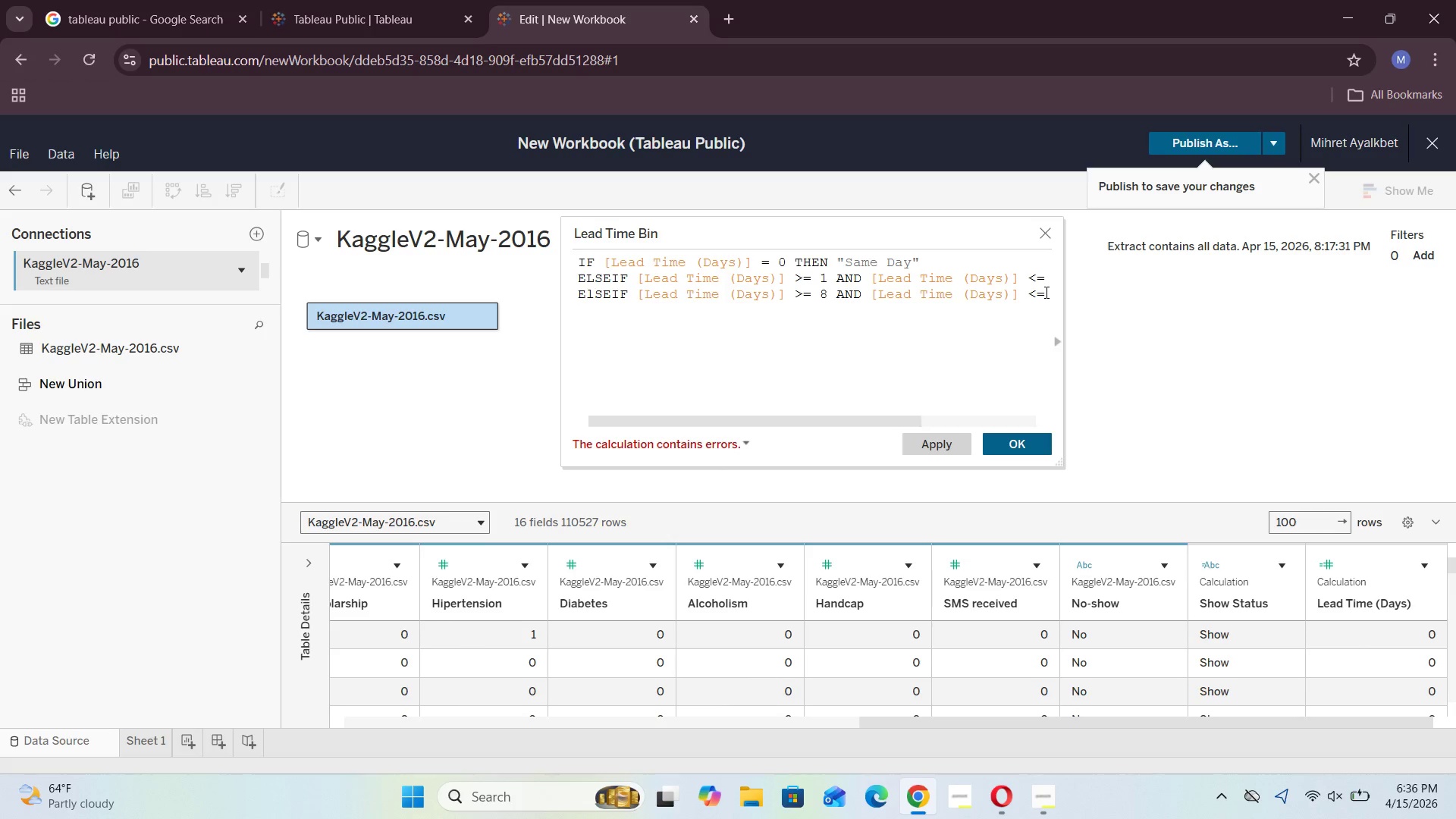 
type(ELSEIF [])
 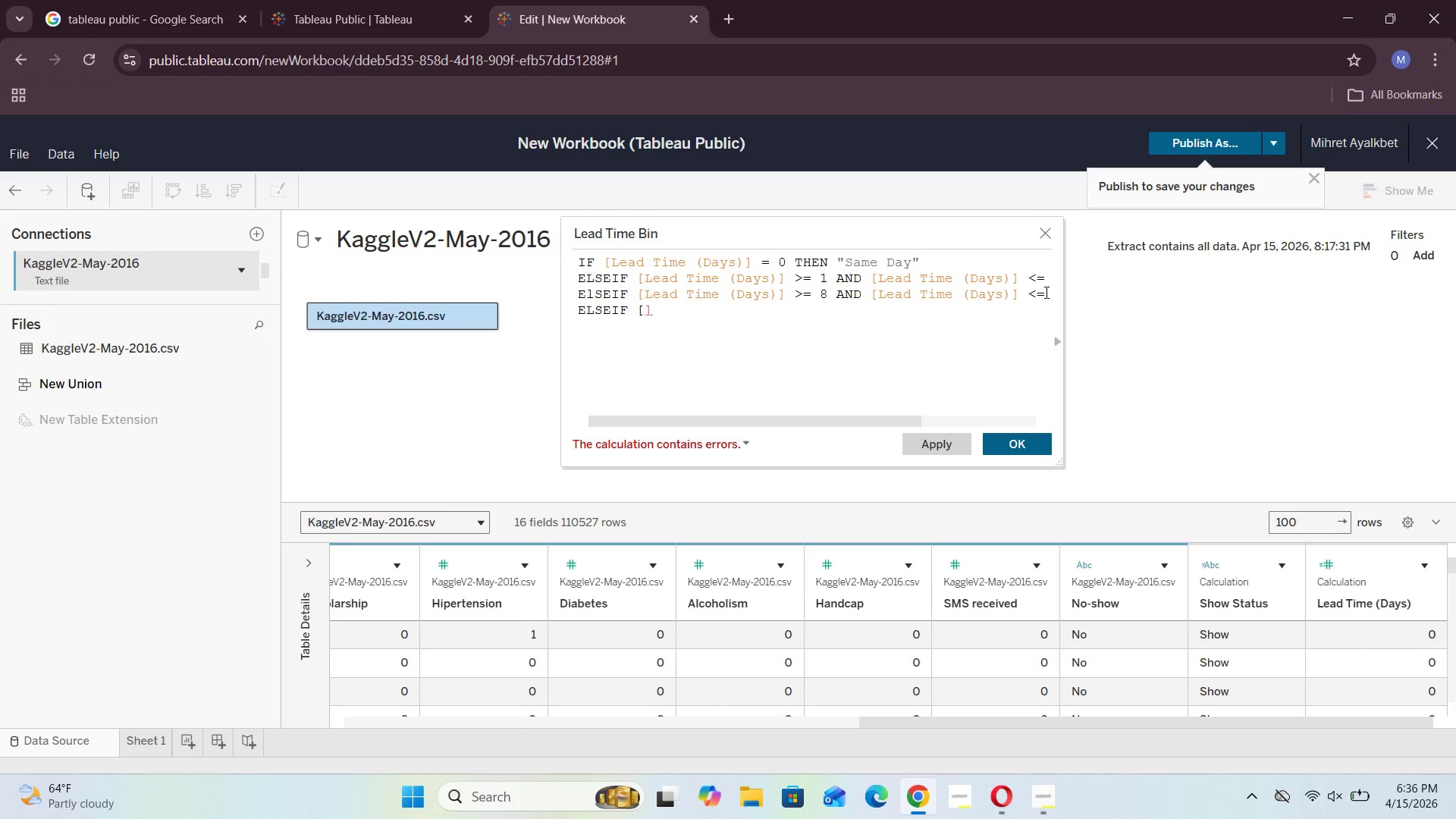 
key(ArrowLeft)
 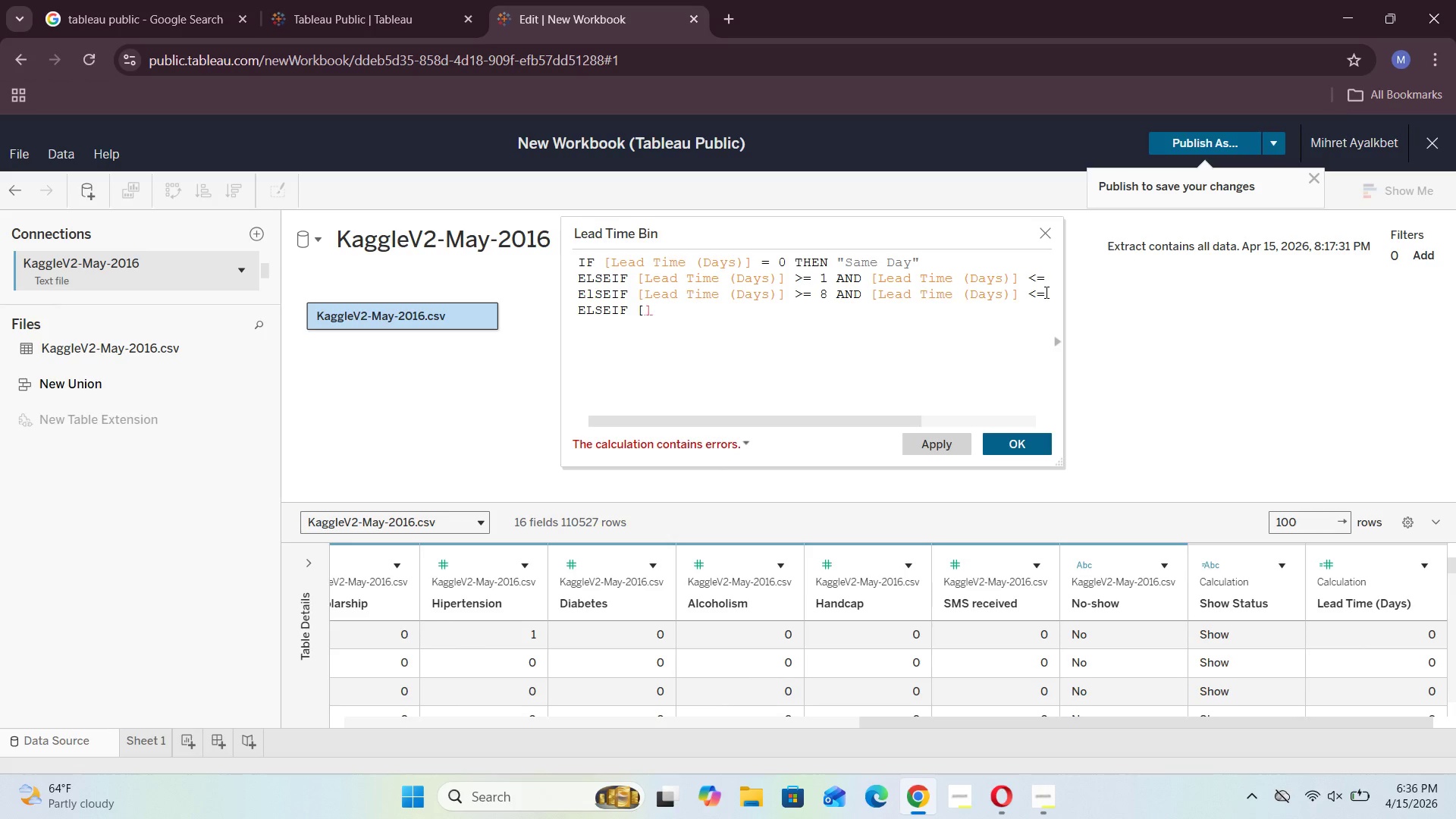 
type(Lead Time ())
 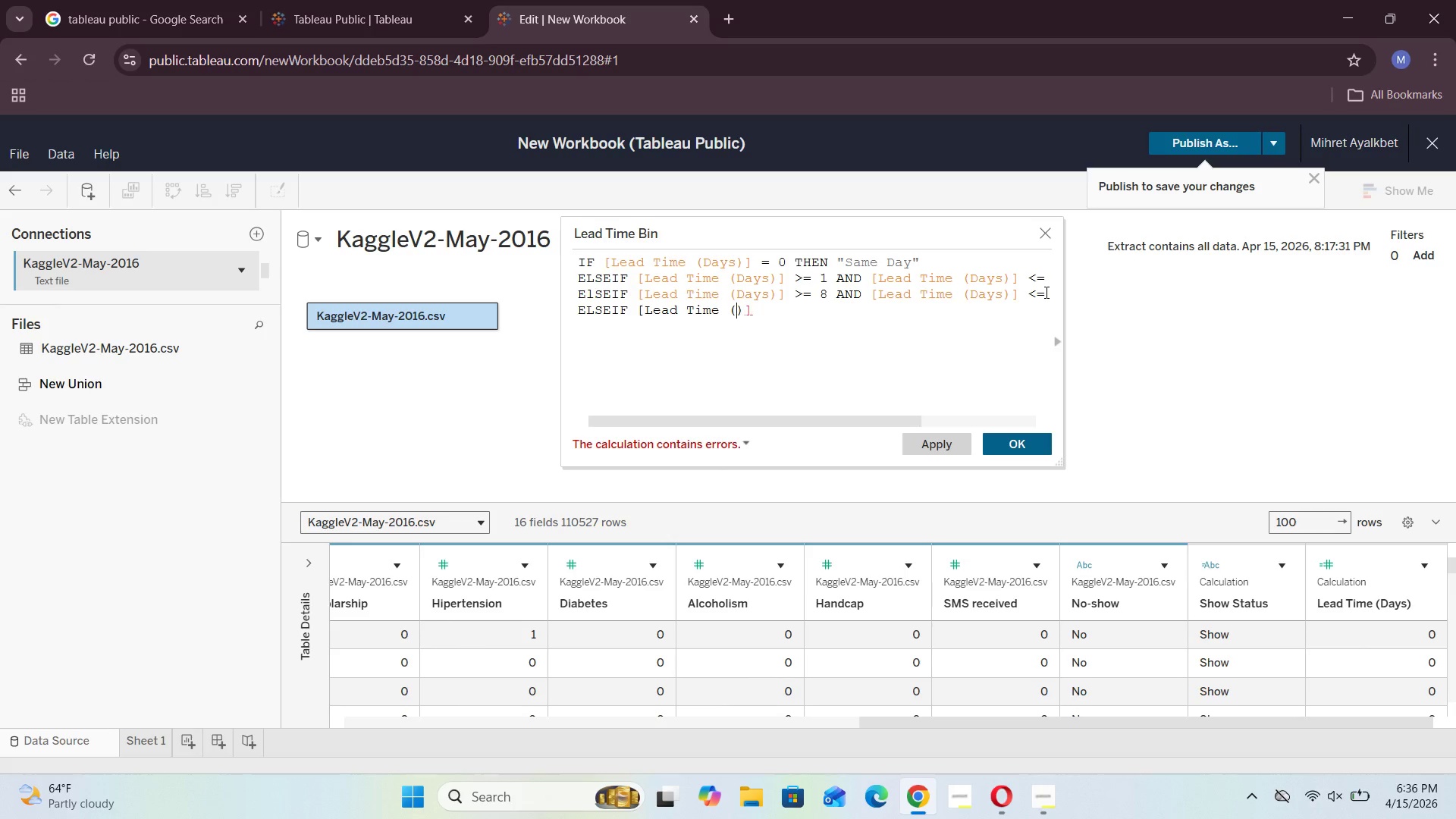 
 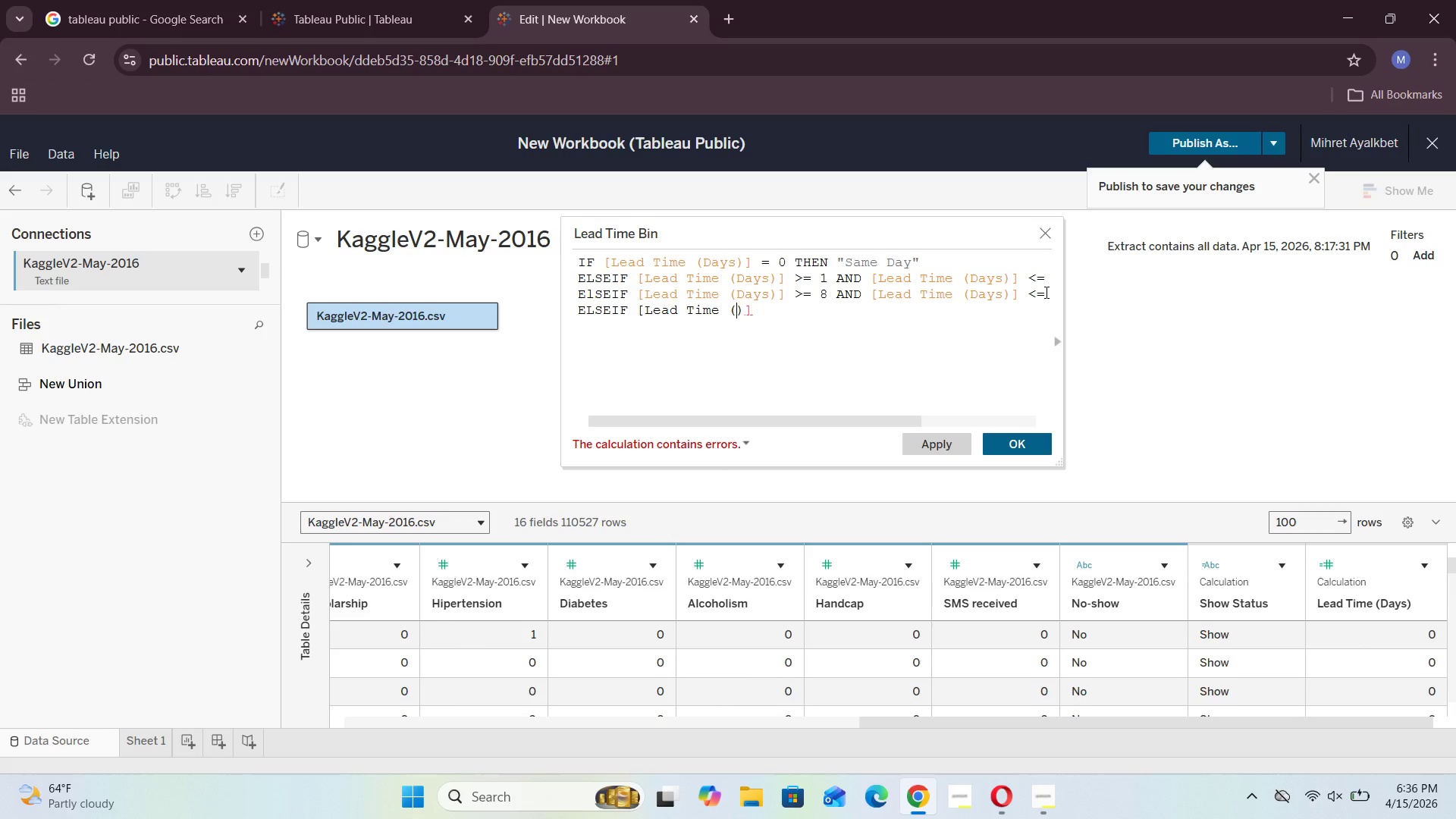 
key(ArrowLeft)
 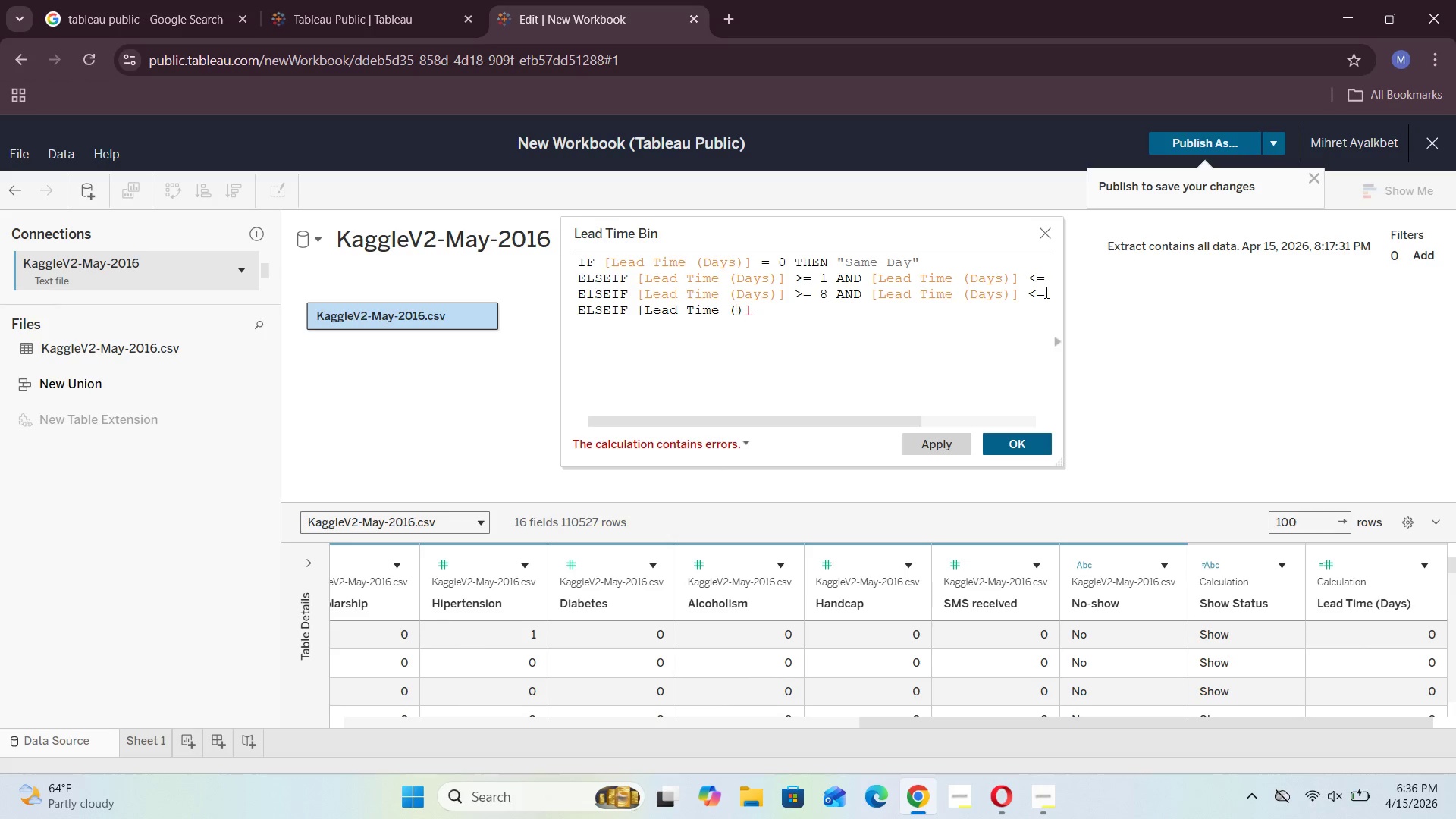 
type(DAYS)
 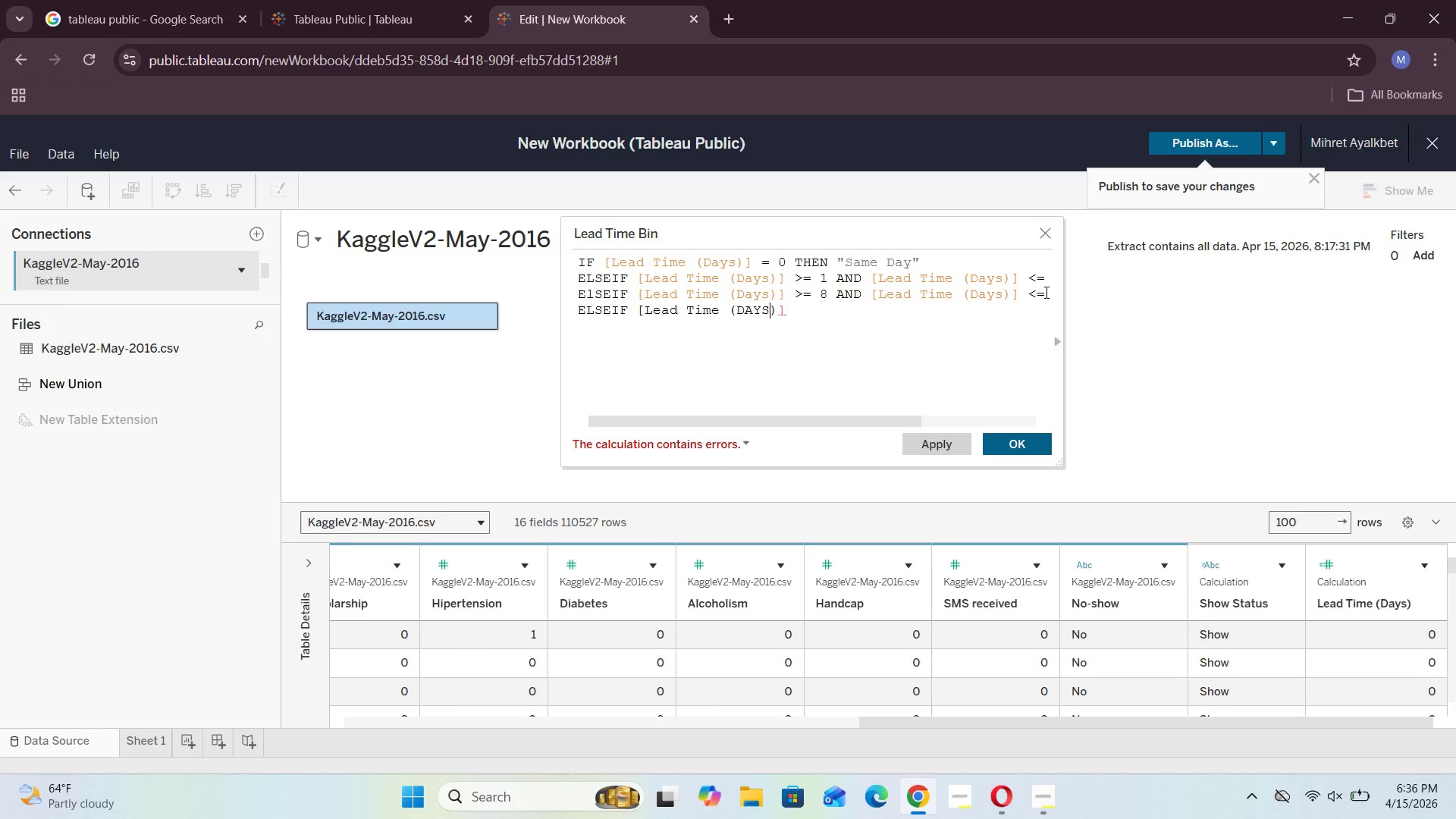 
key(ArrowRight)
 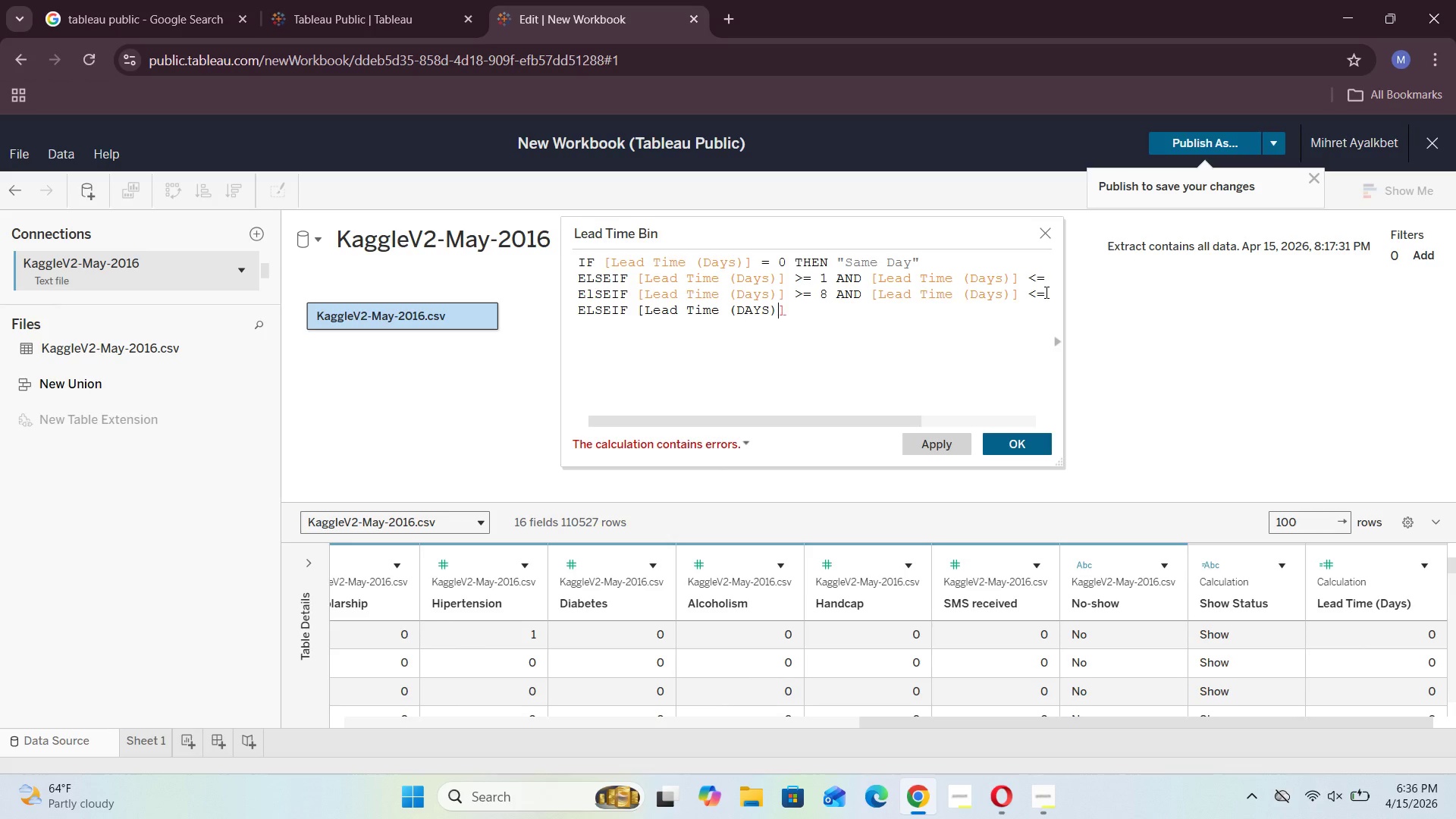 
key(ArrowRight)
 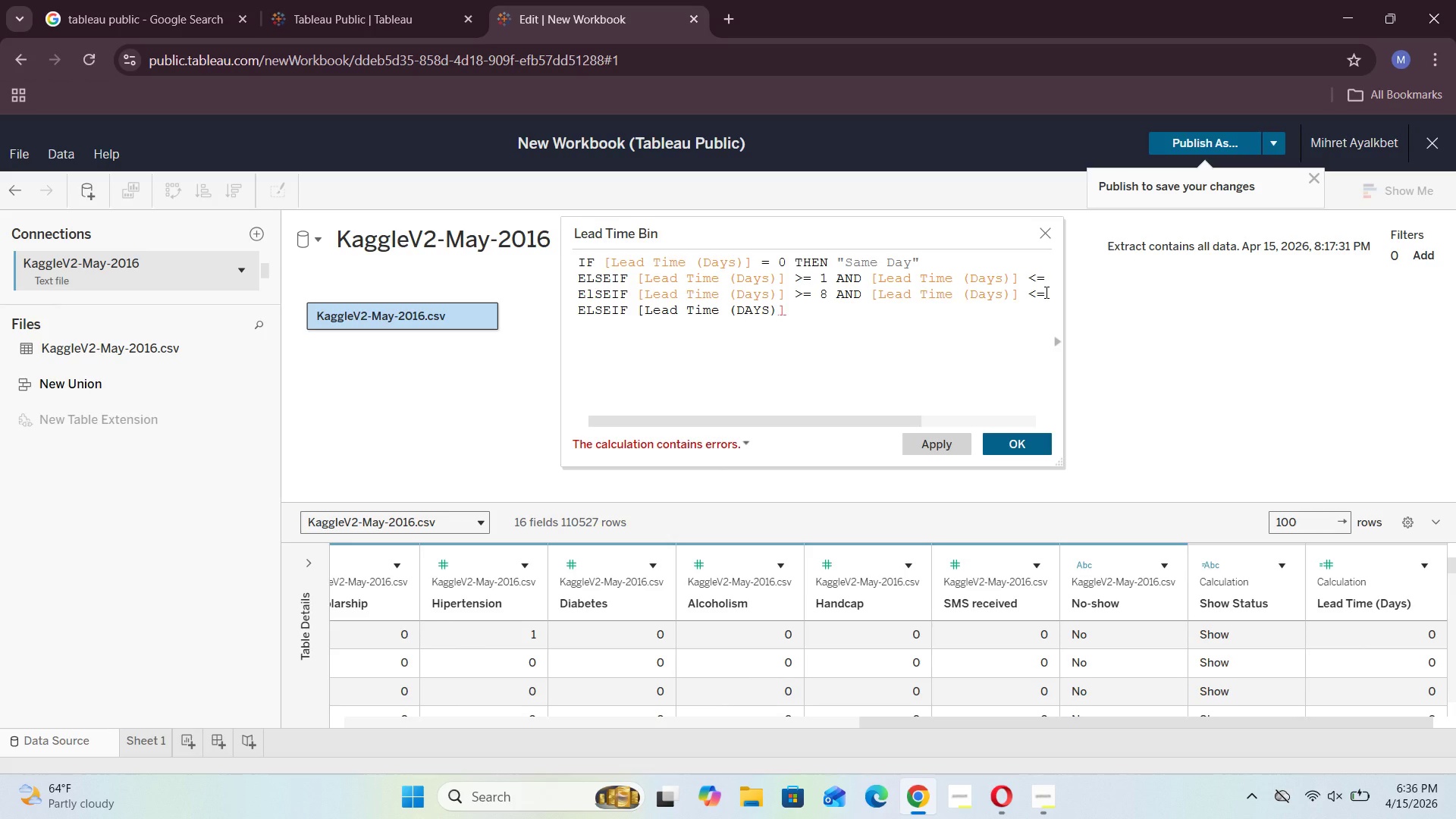 
key(ArrowLeft)
 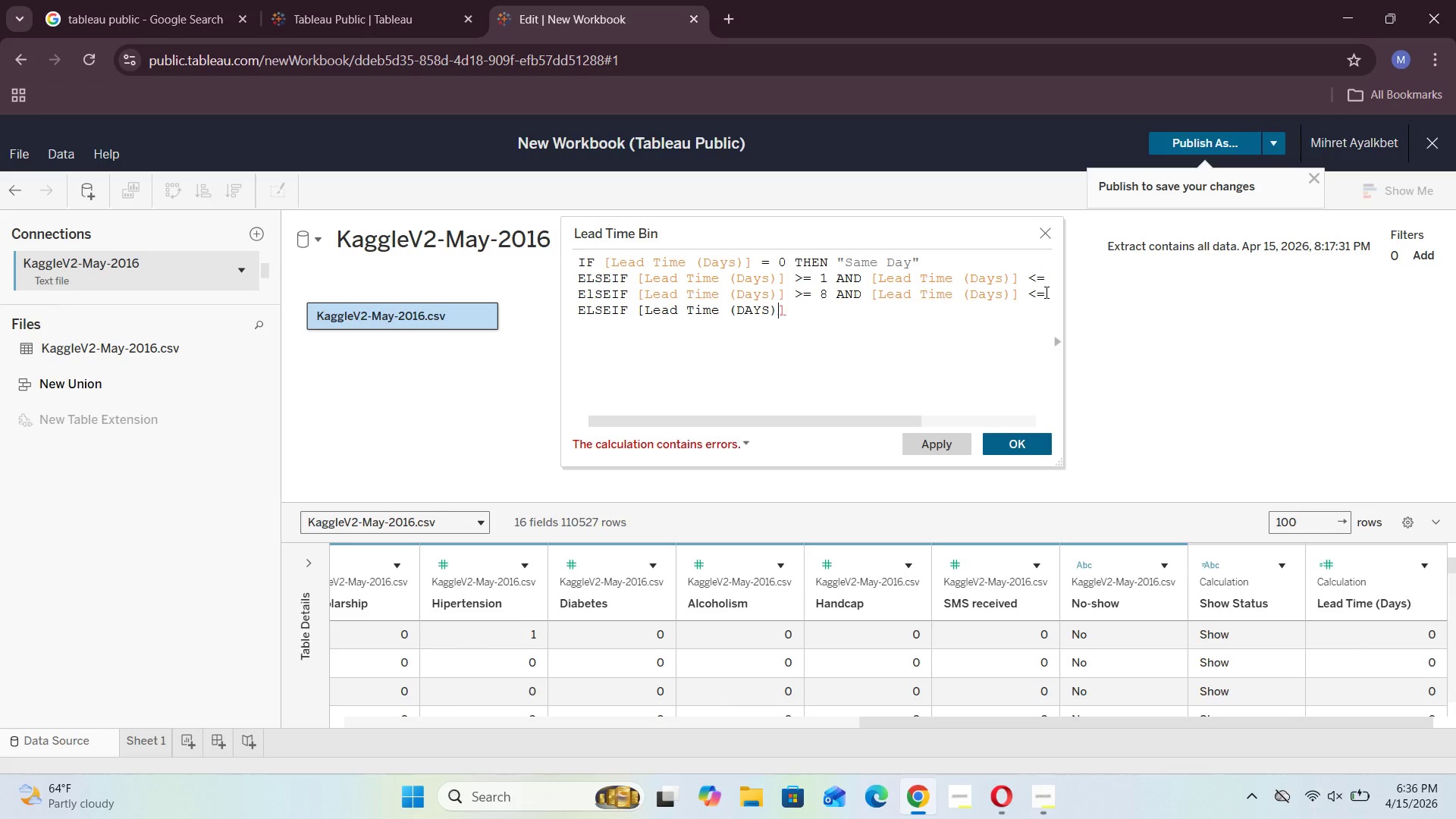 
key(ArrowLeft)
 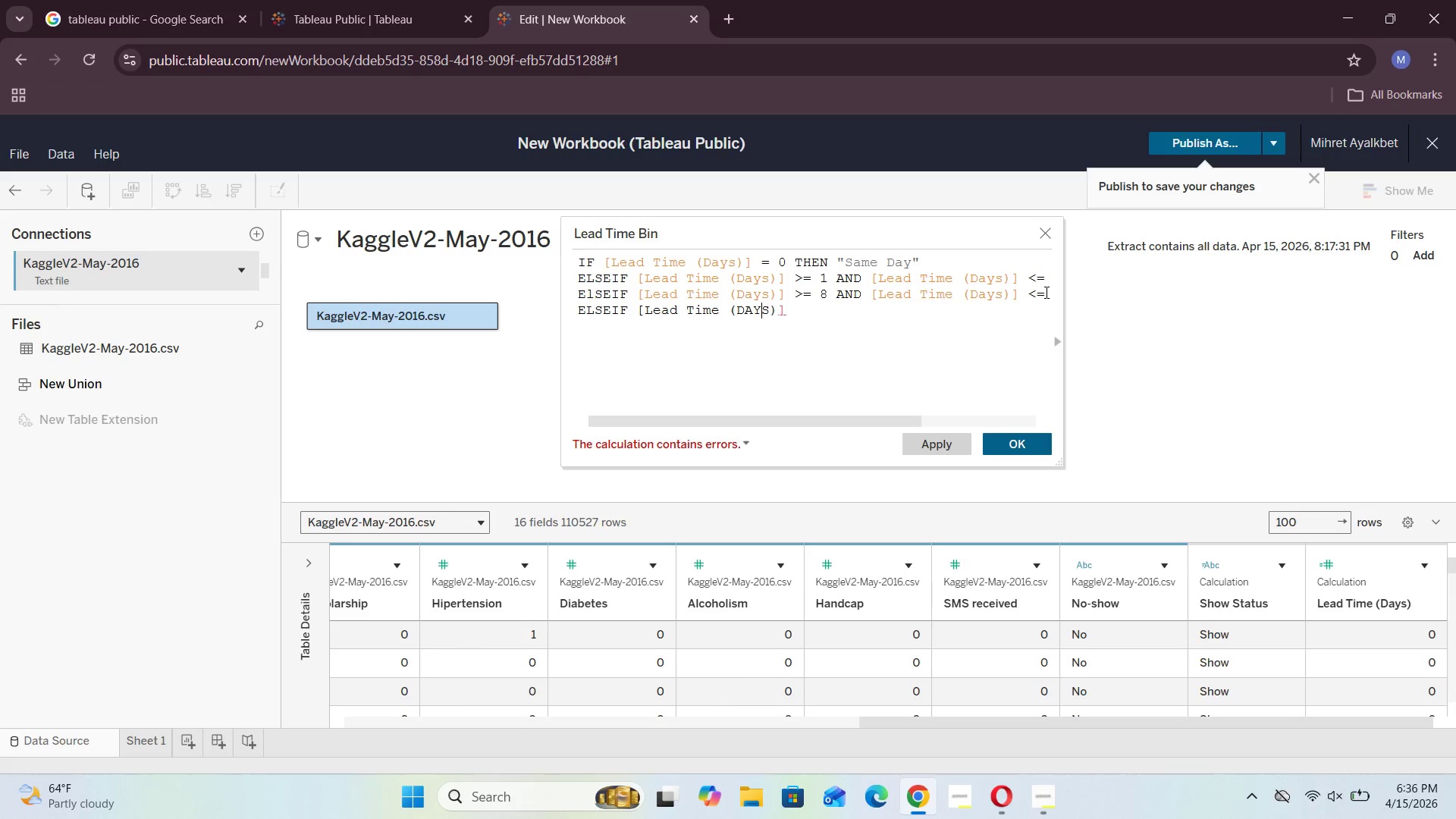 
key(ArrowLeft)
 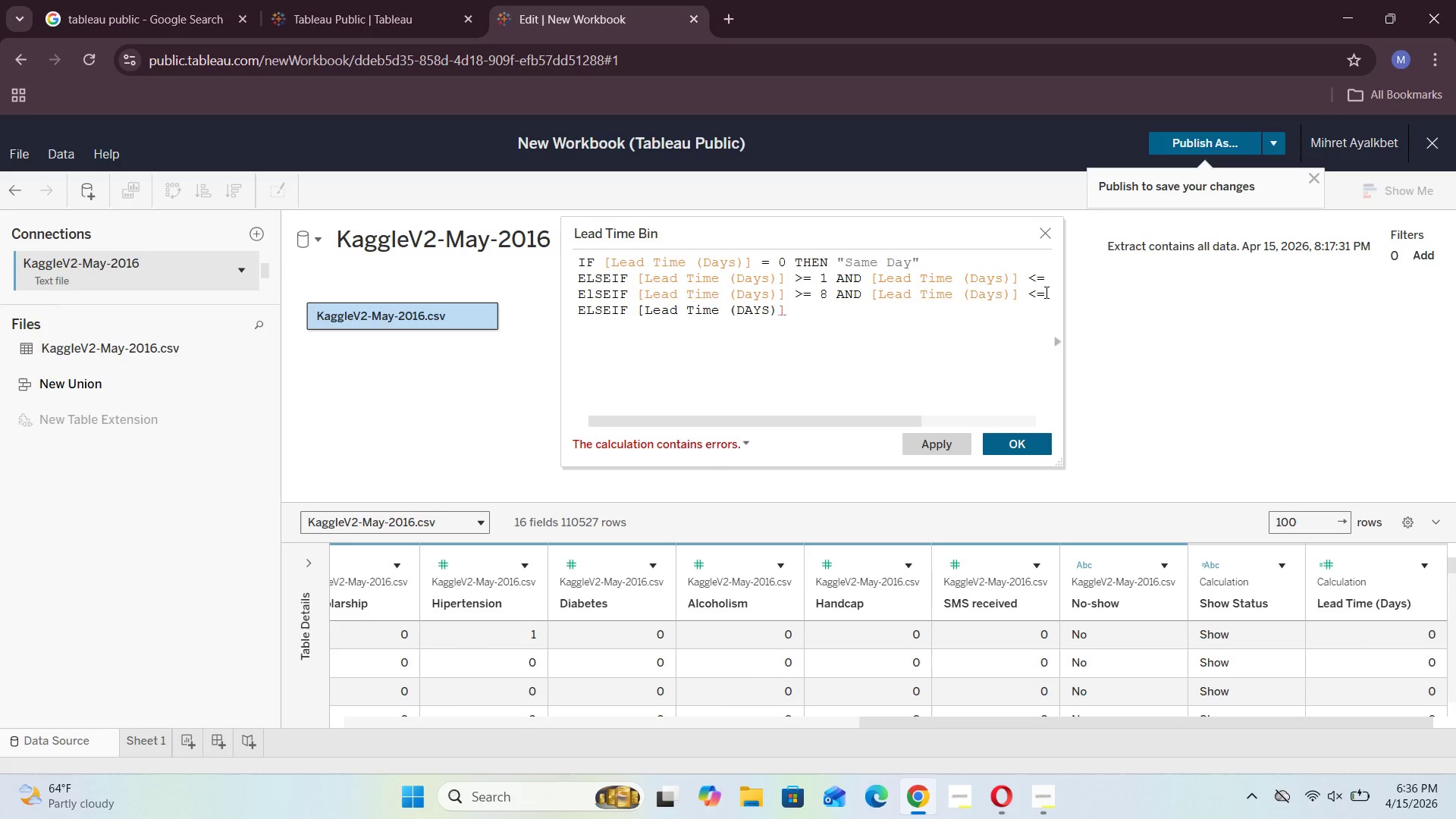 
key(ArrowRight)
 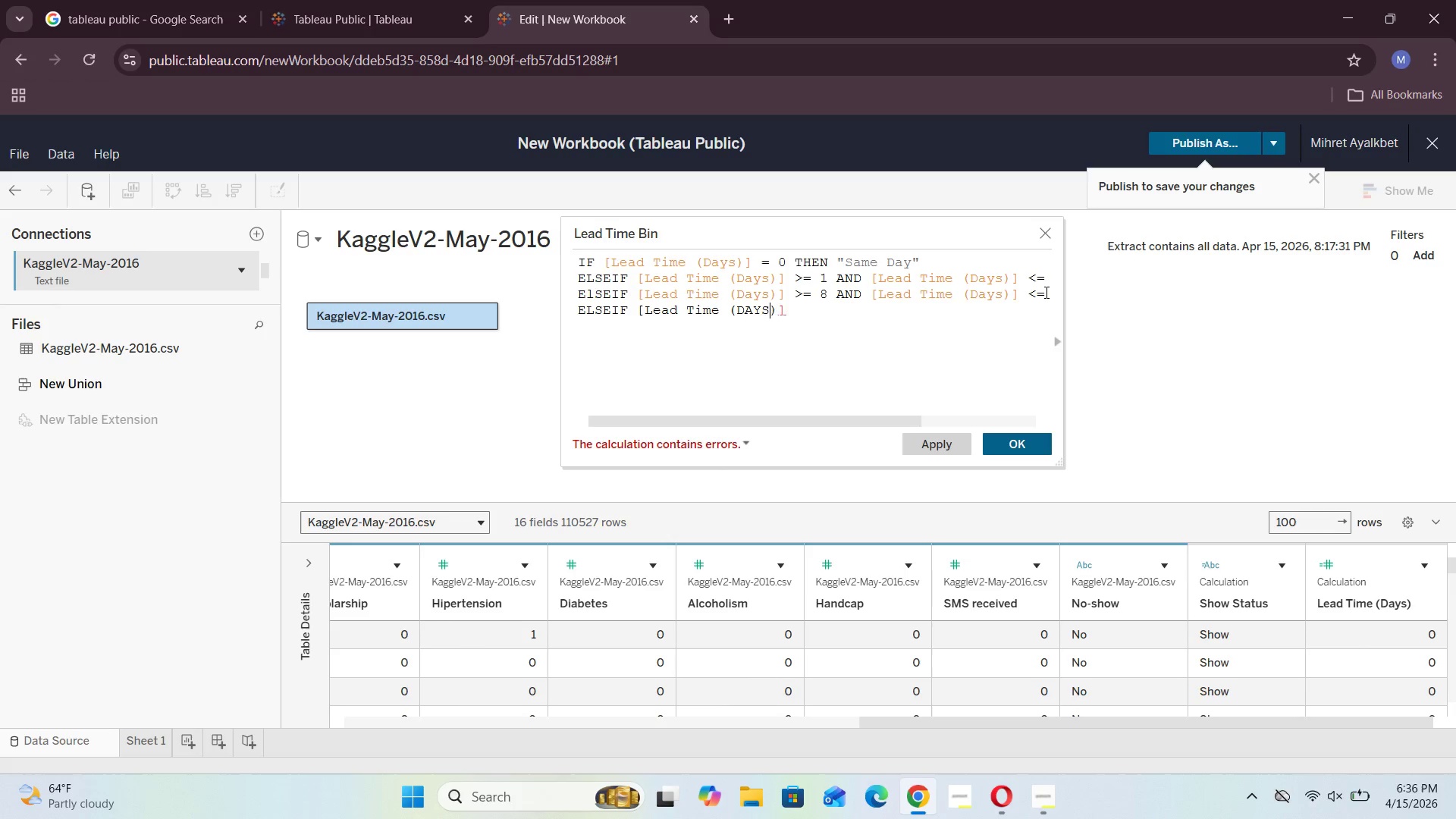 
key(Backspace)
key(Backspace)
key(Backspace)
type(ays)
 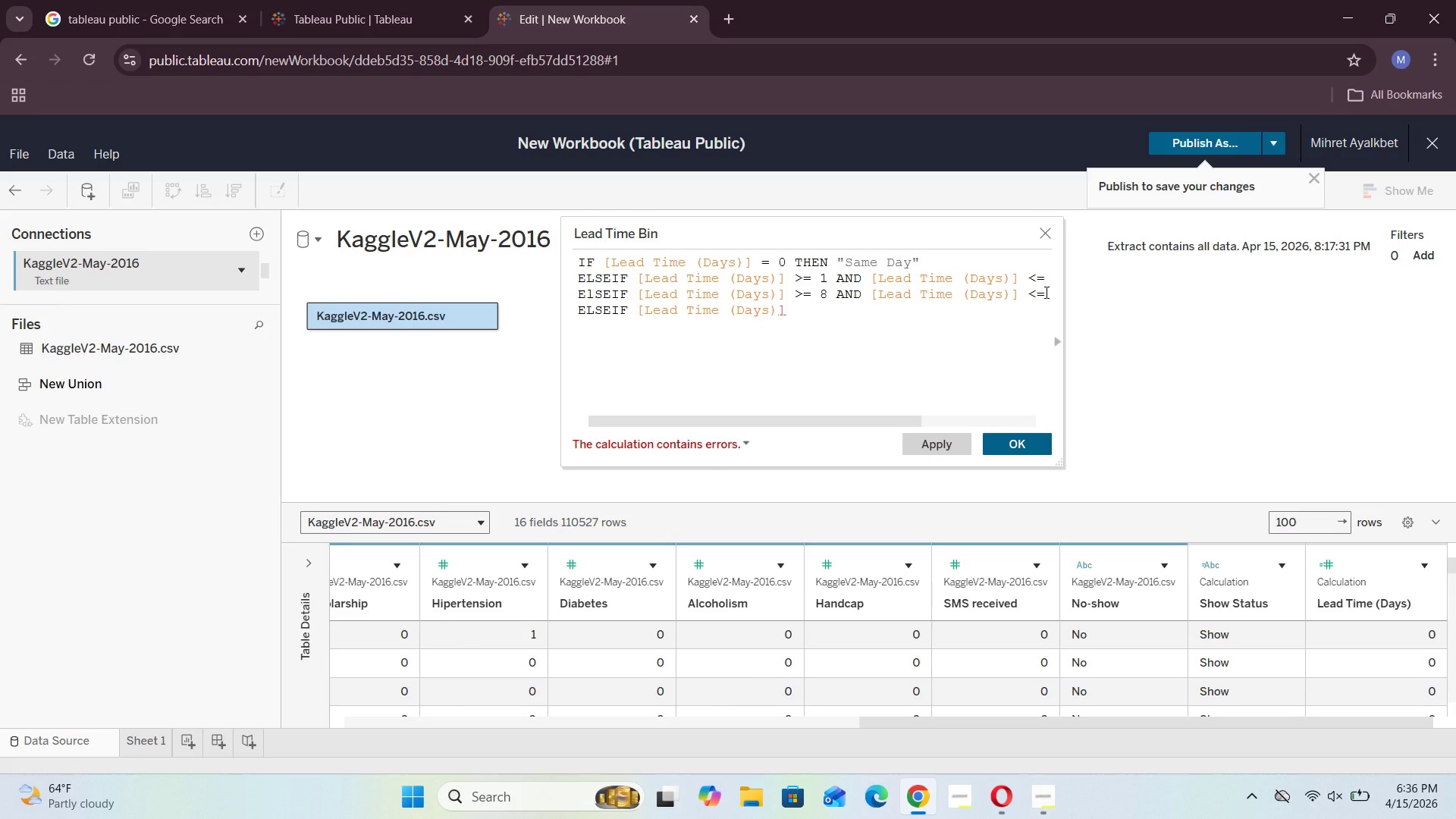 
key(ArrowRight)
 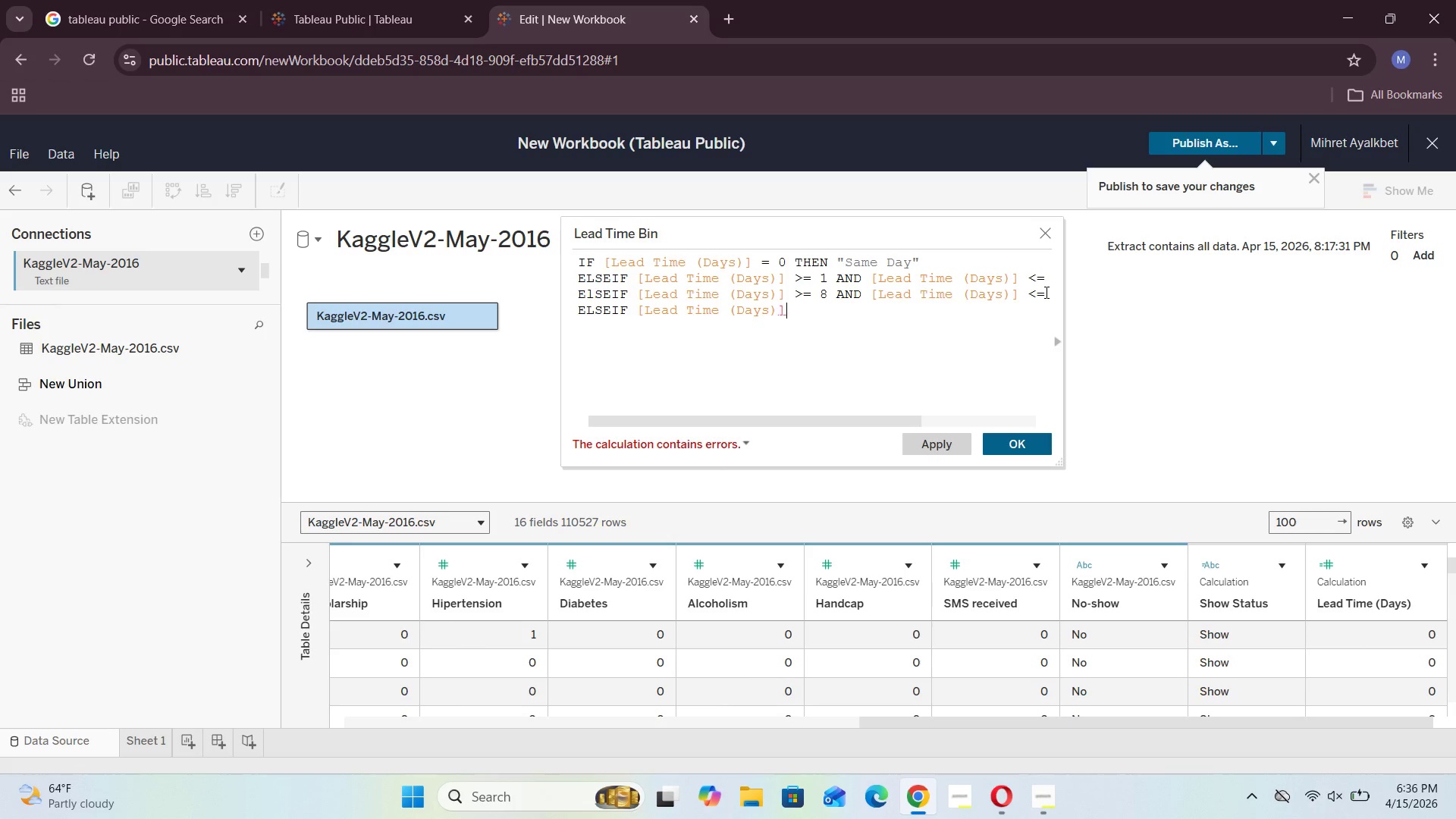 
key(ArrowRight)
 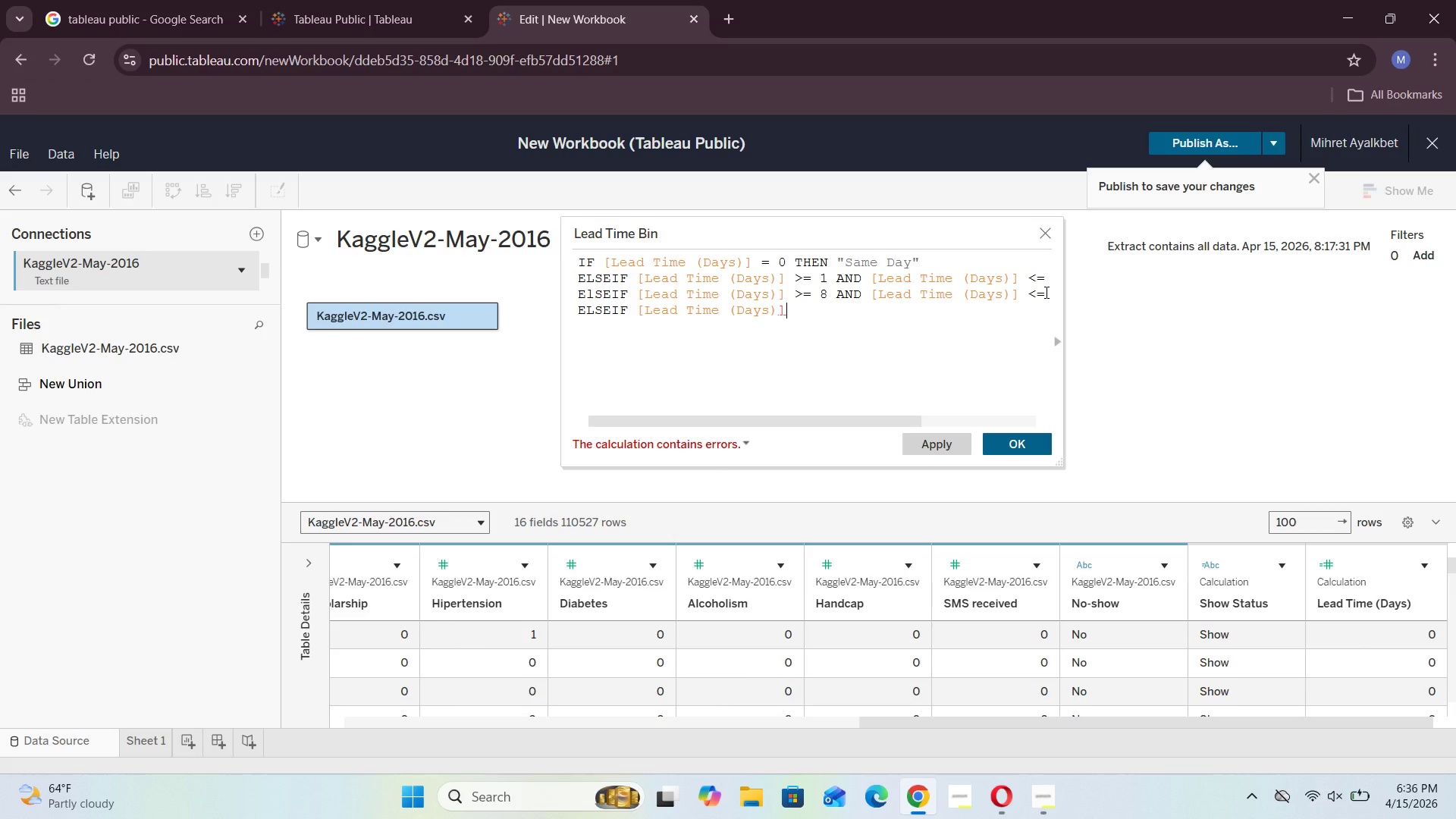 
key(ArrowRight)
 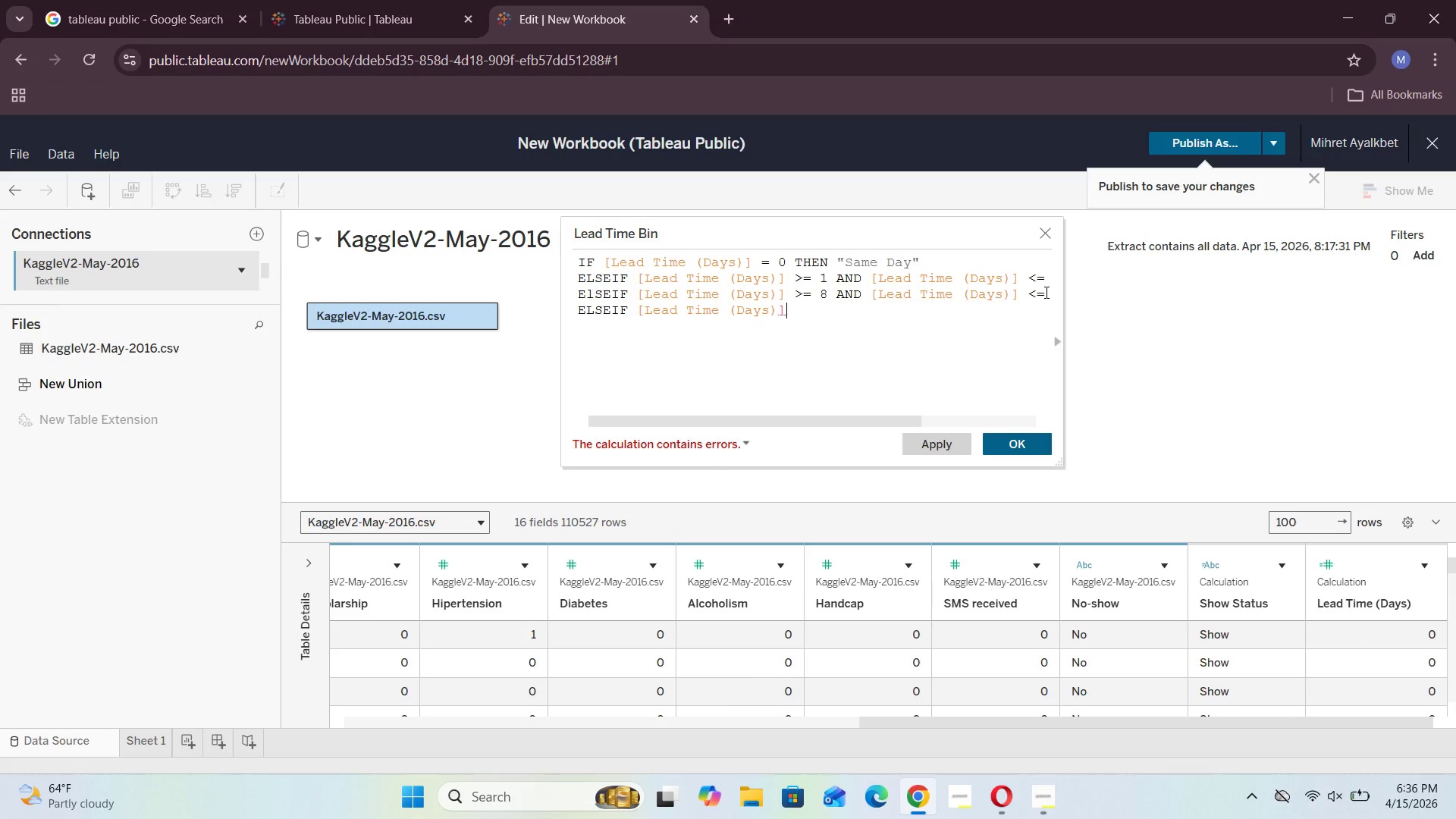 
key(Space)
 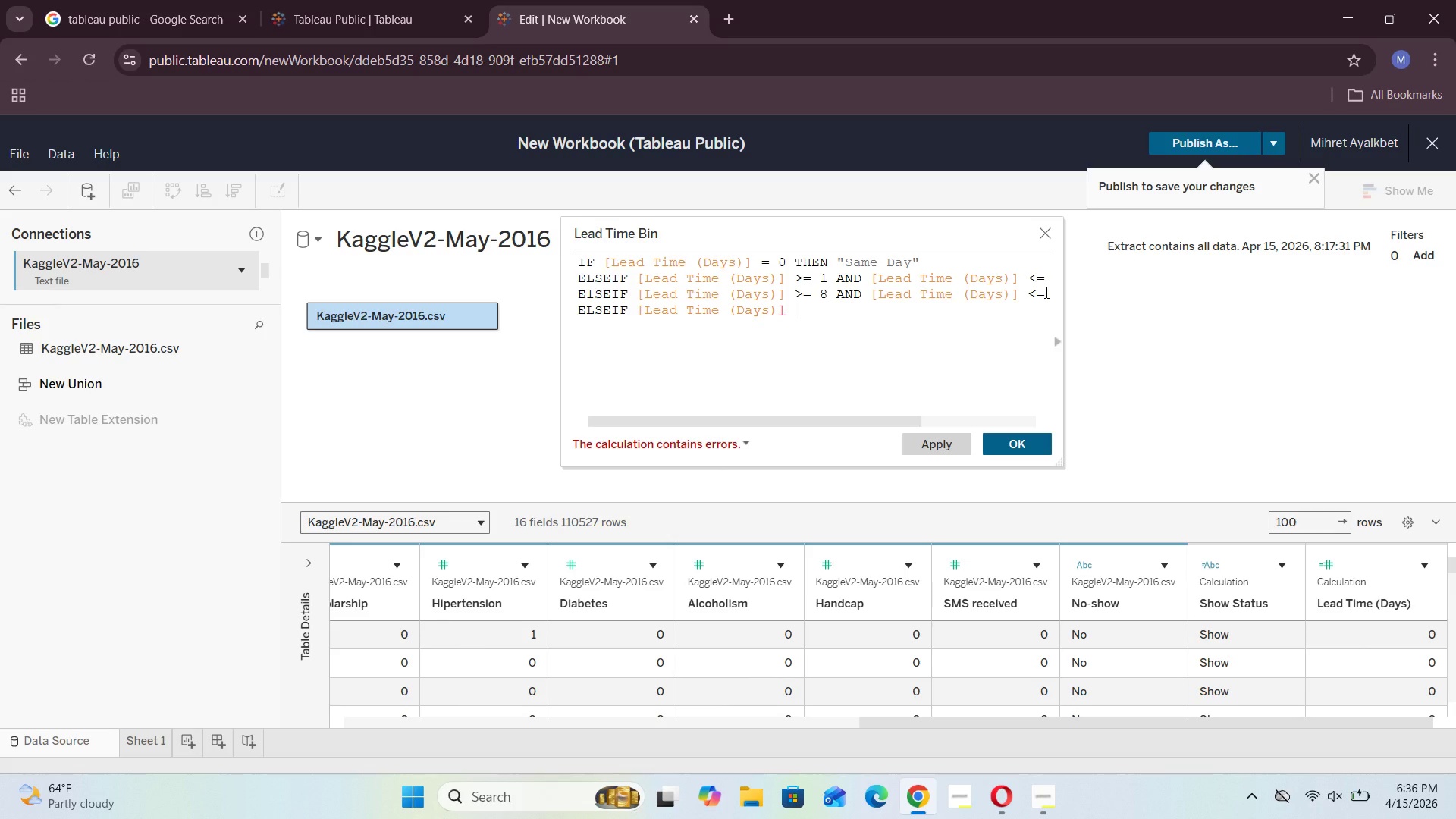 
key(Shift+Period)
 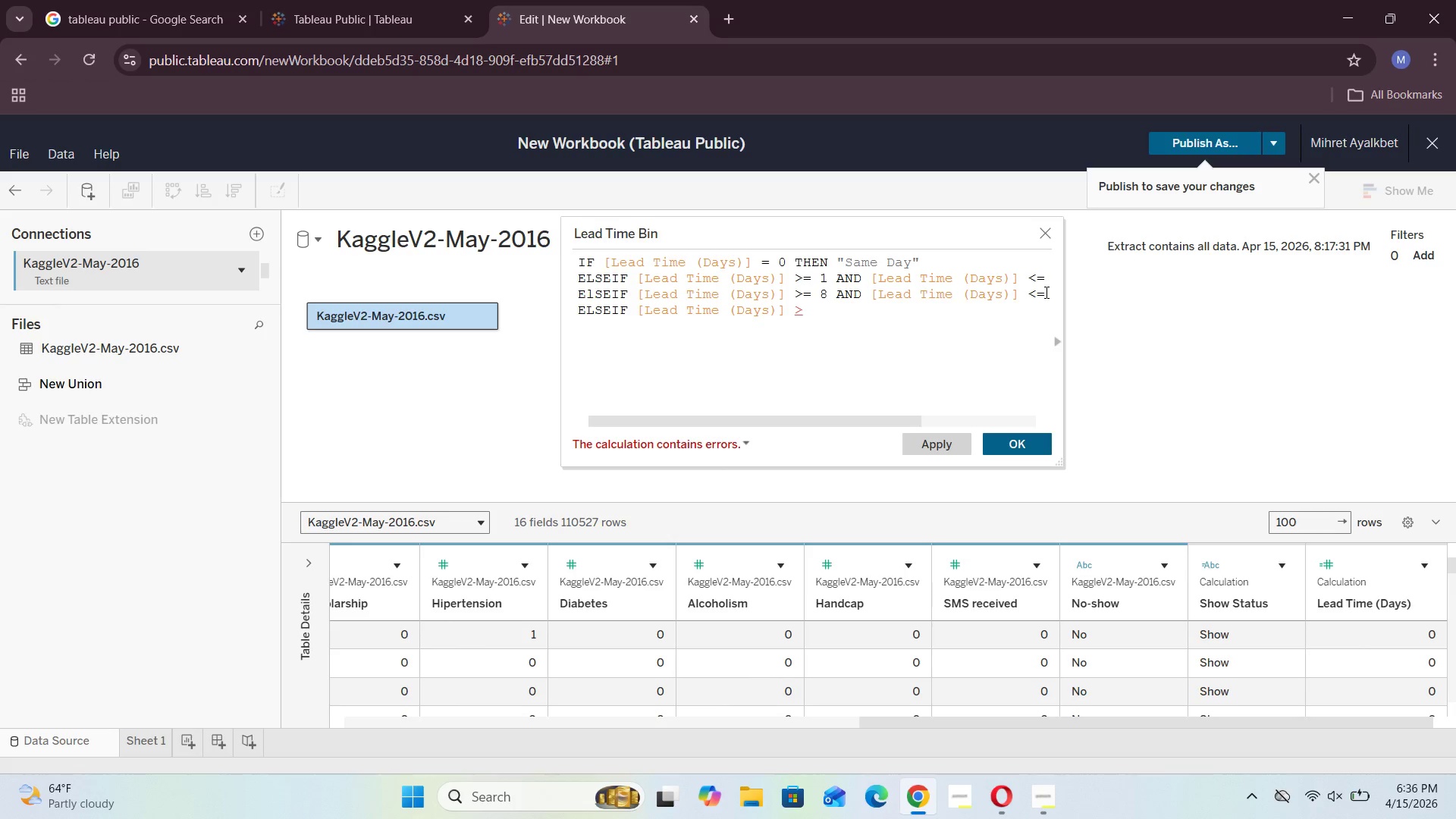 
key(Equal)
 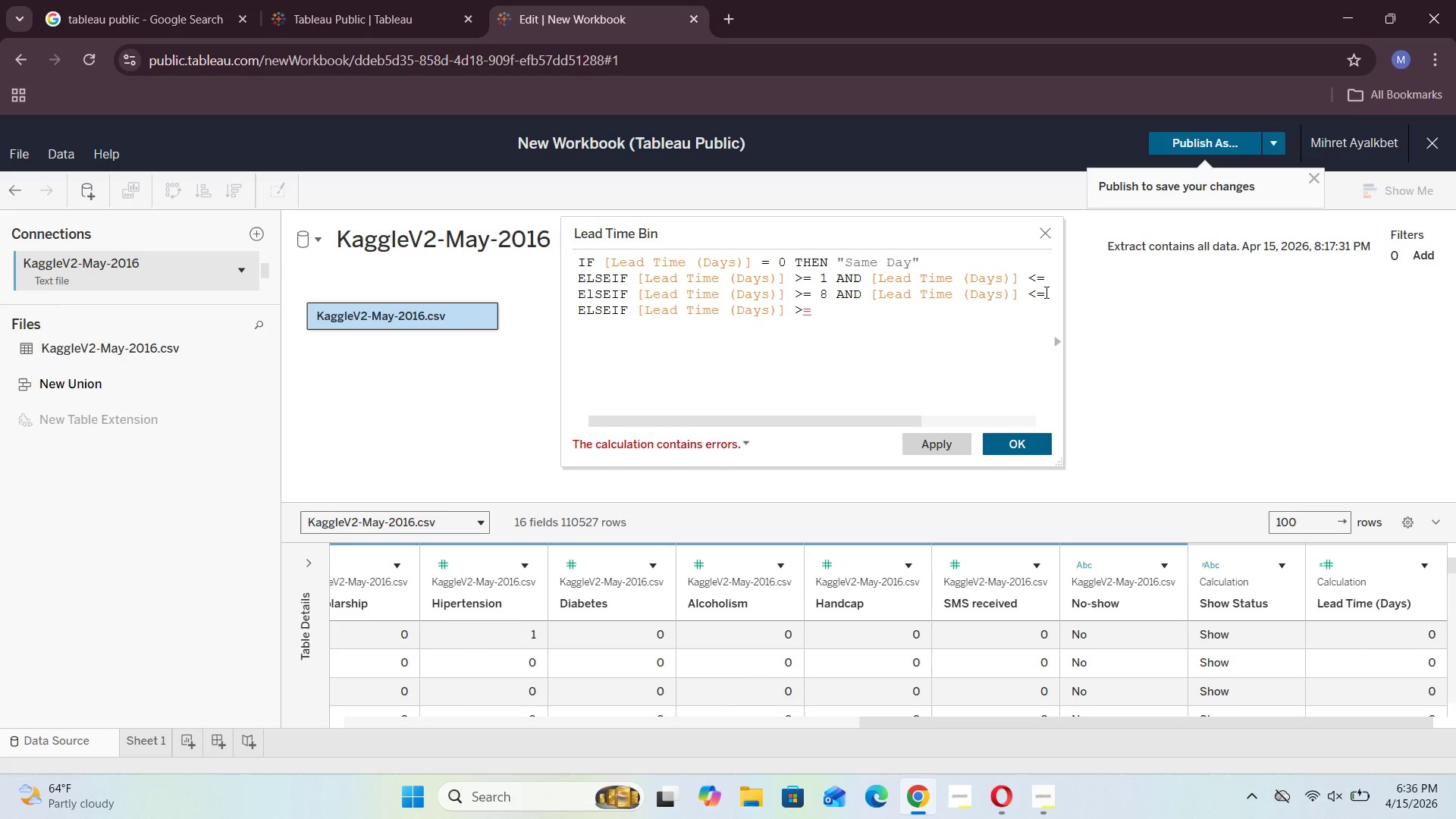 
key(Backspace)
 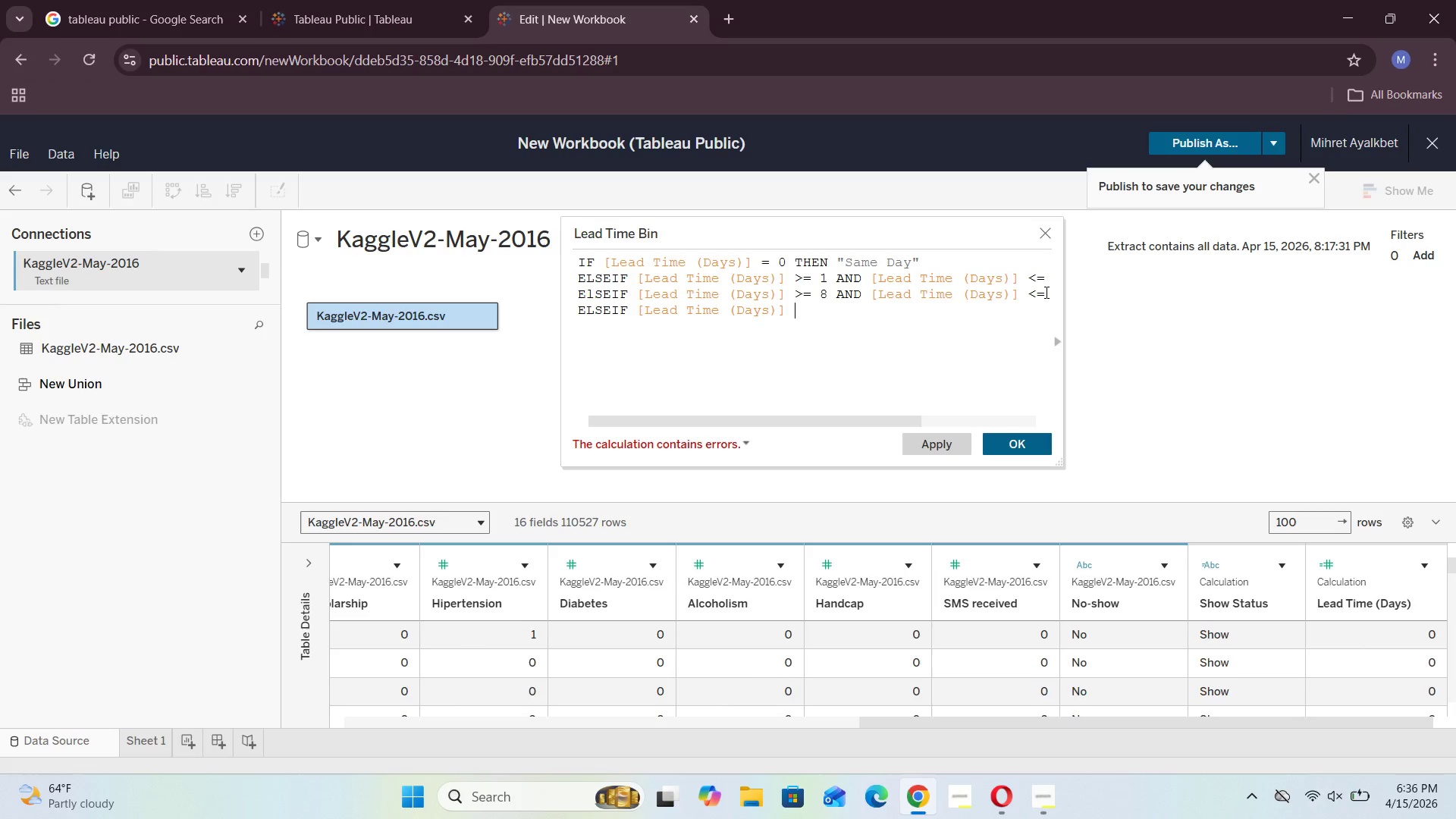 
key(Backspace)
 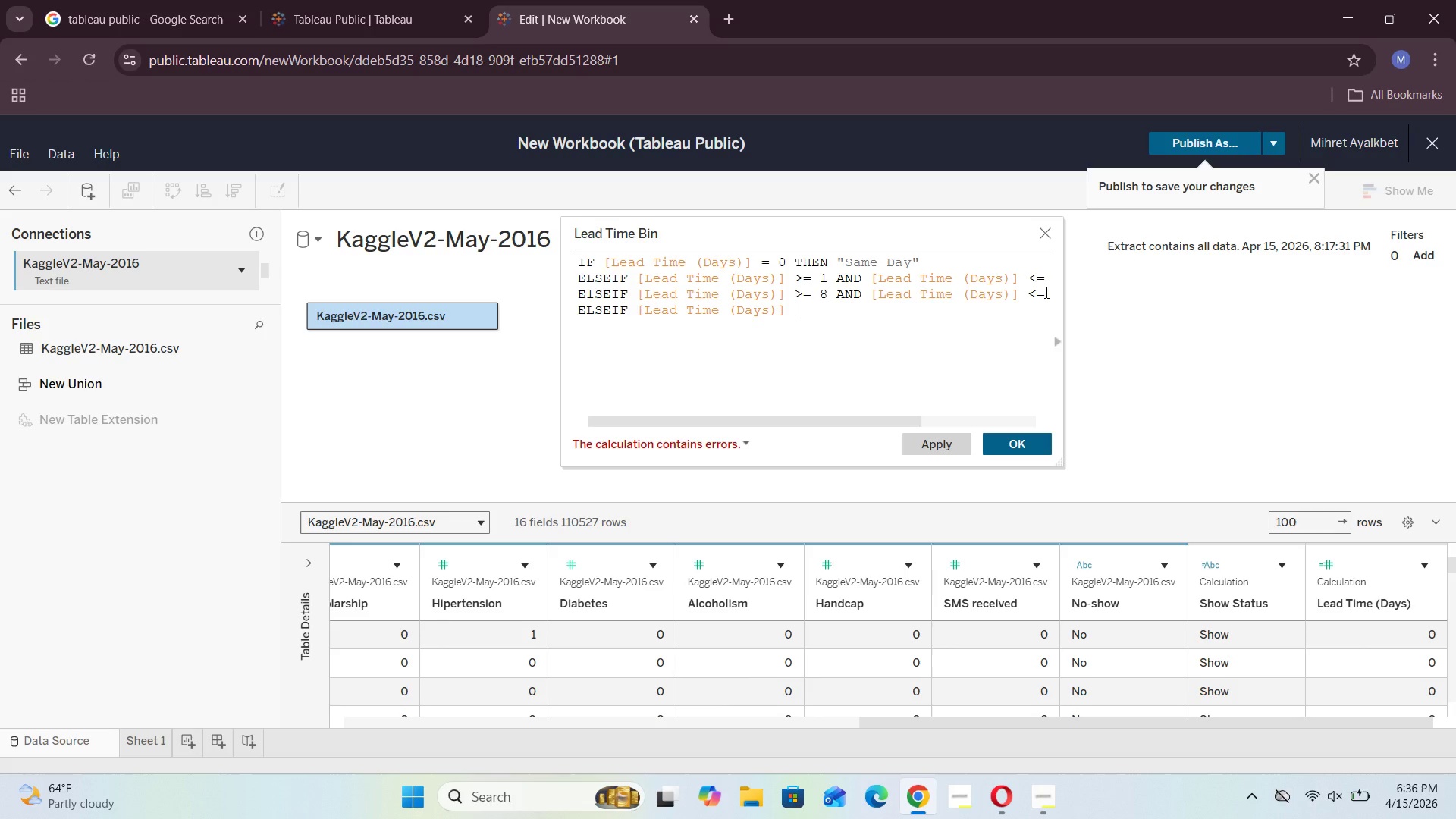 
key(Backspace)
 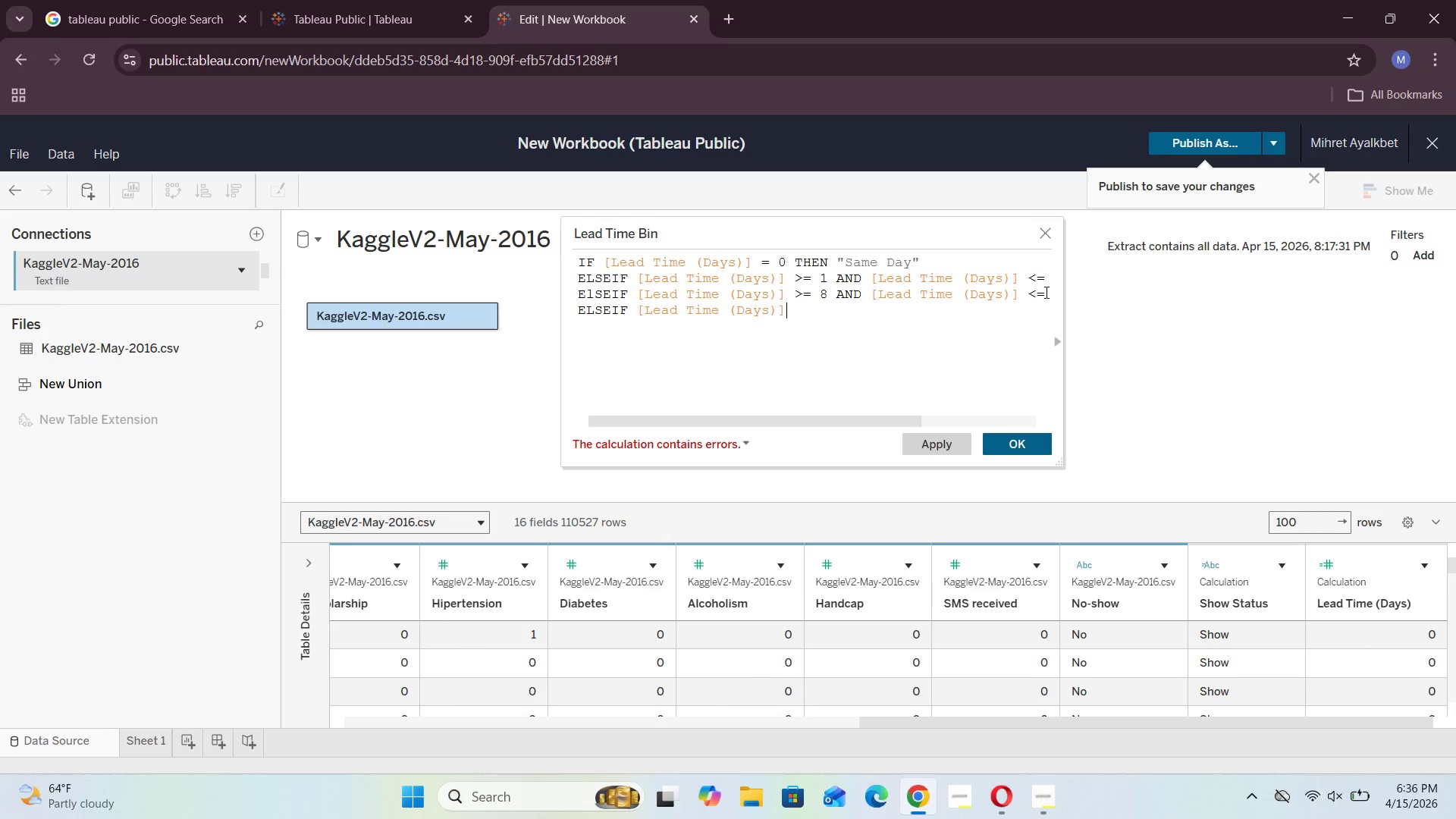 
hold_key(key=Backspace, duration=1.02)
 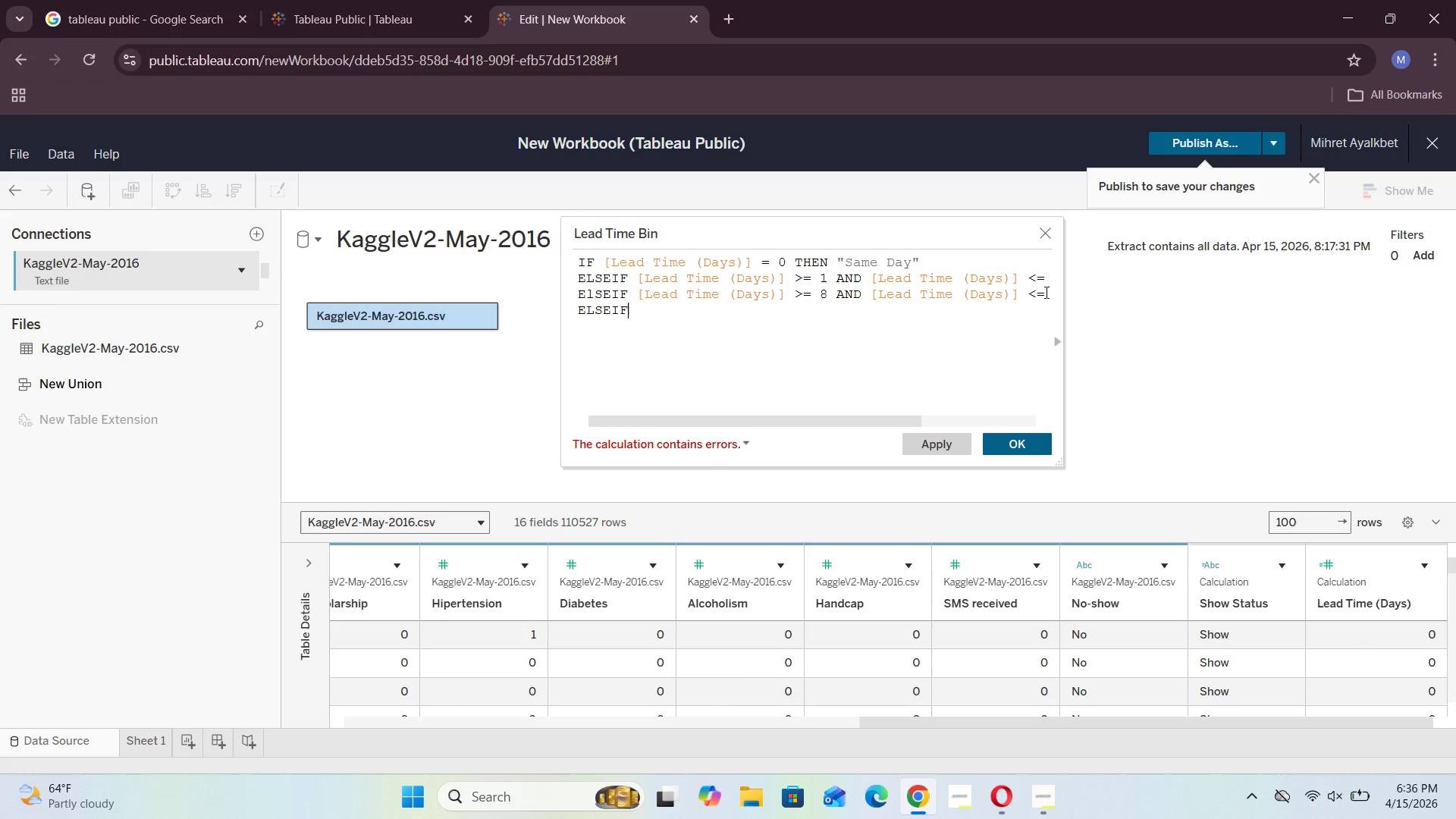 
key(Backspace)
 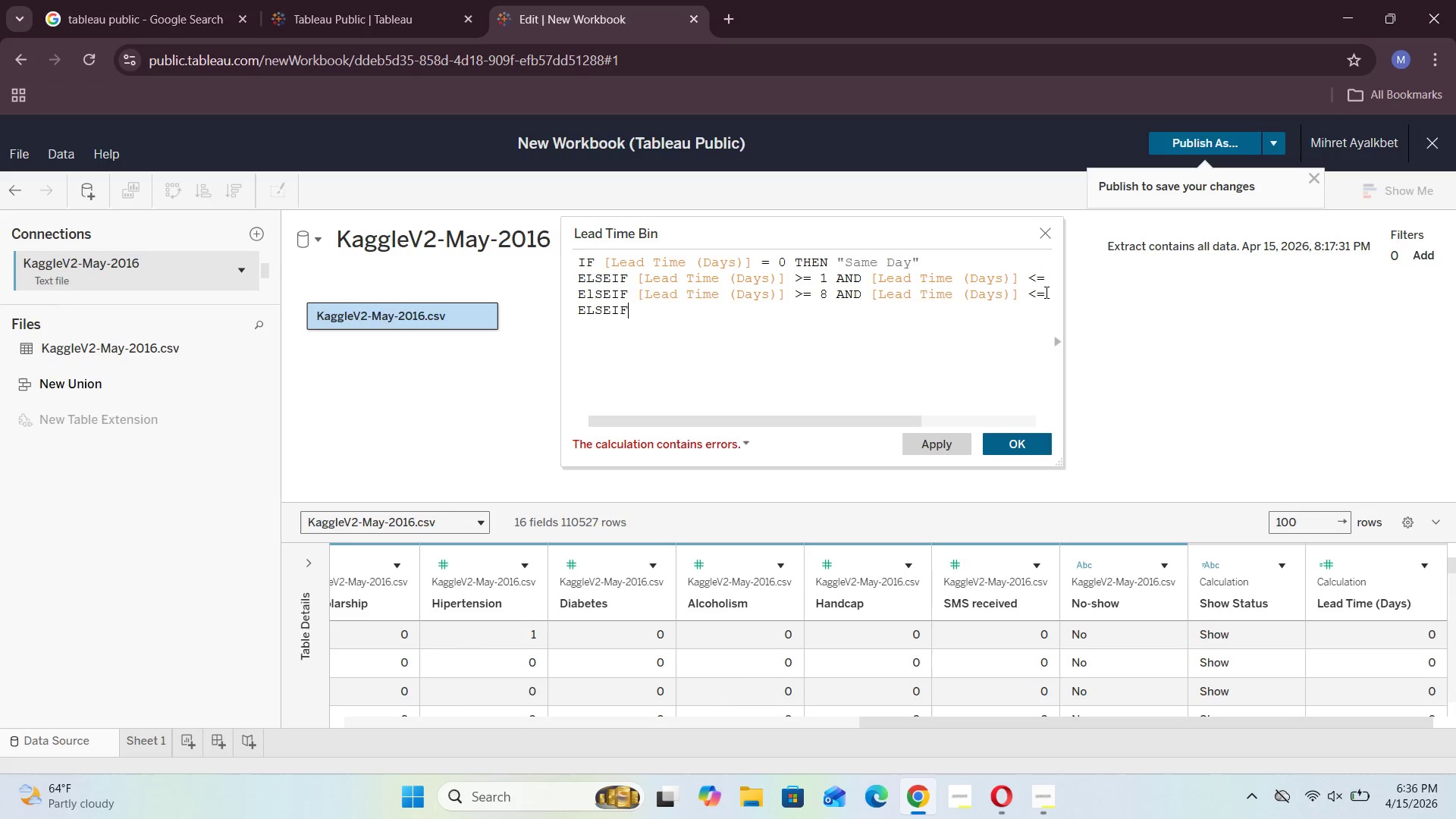 
key(Backspace)
 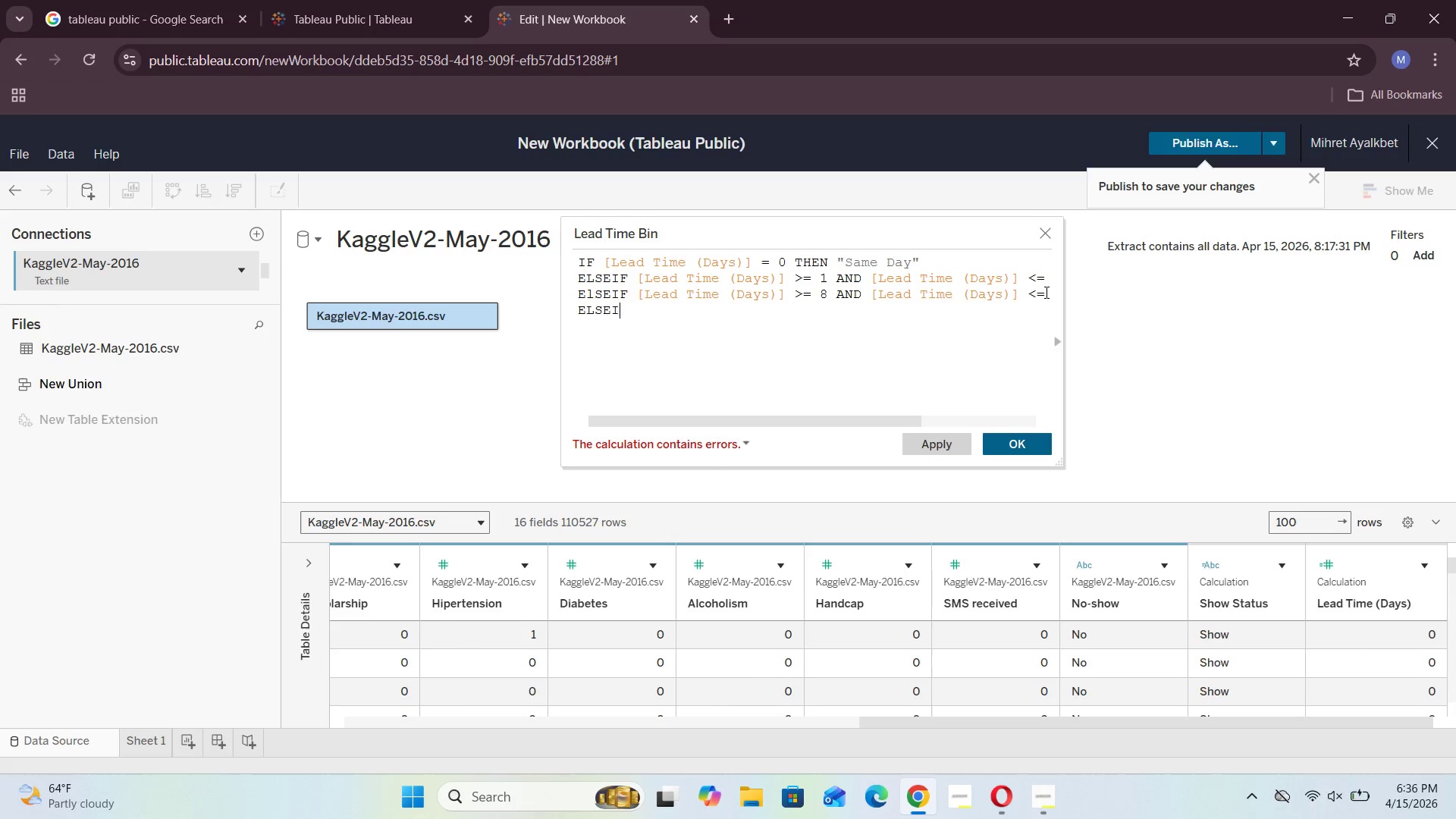 
key(Backspace)
 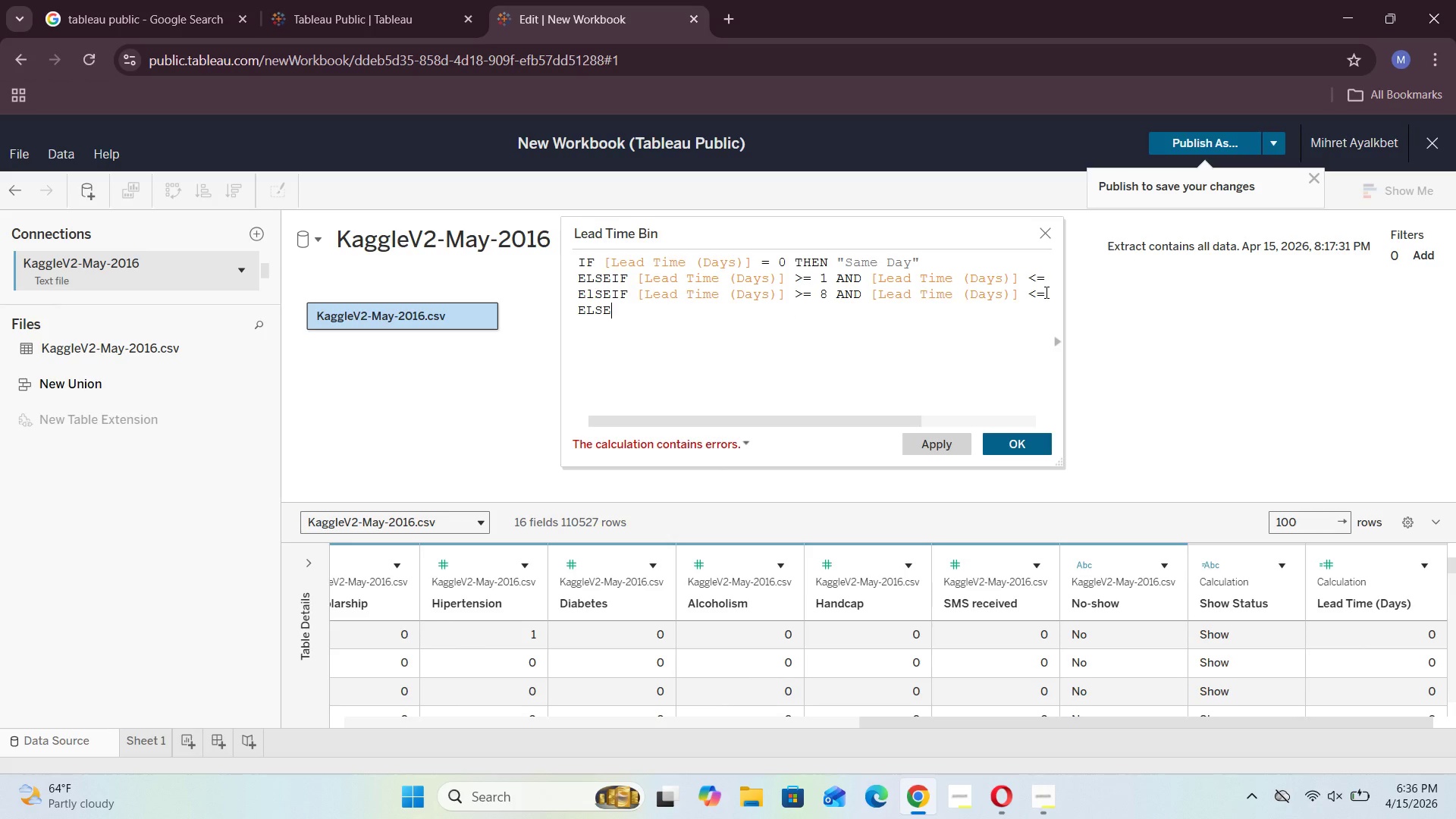 
key(Space)
 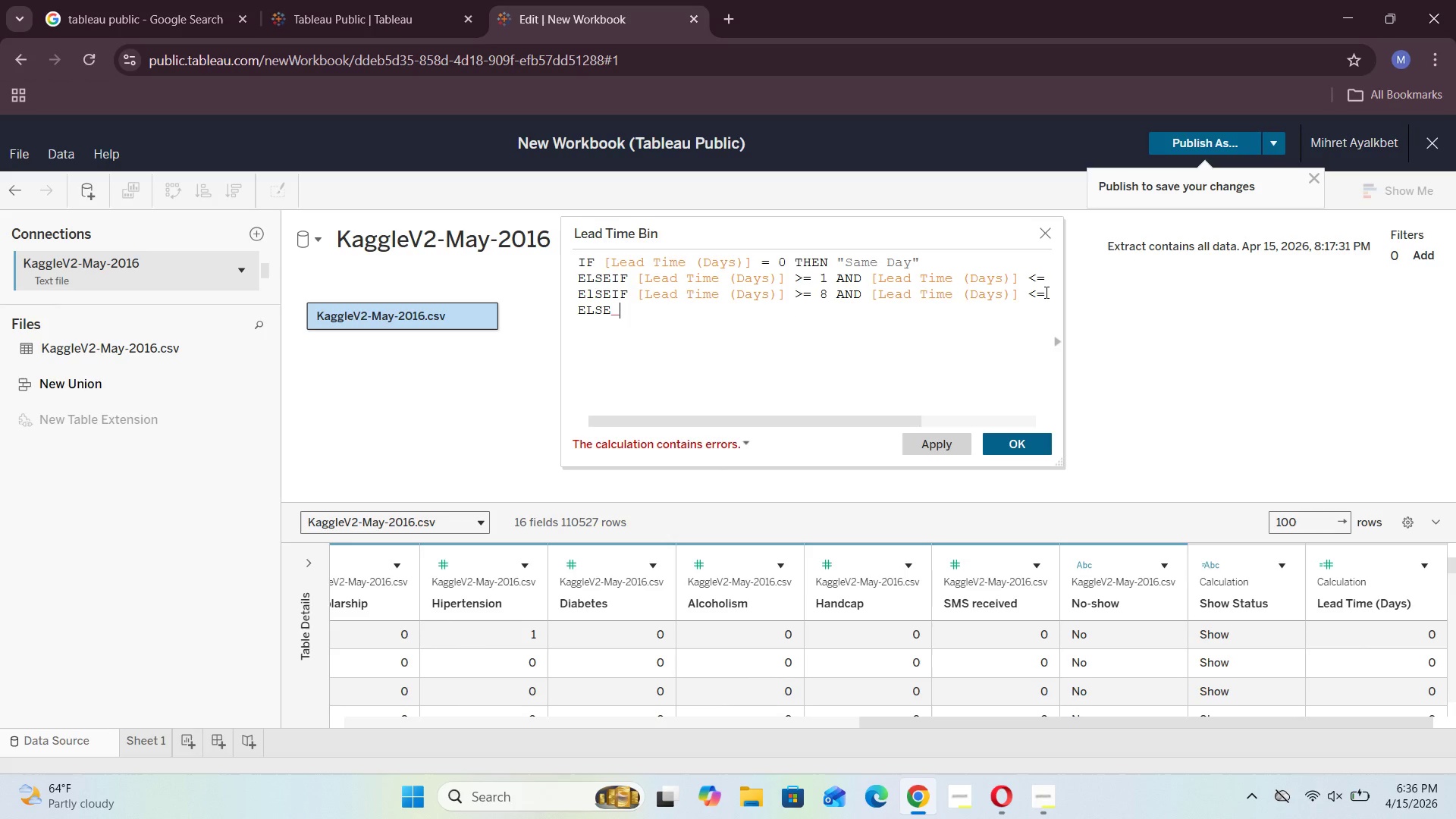 
key(Shift+Quote)
 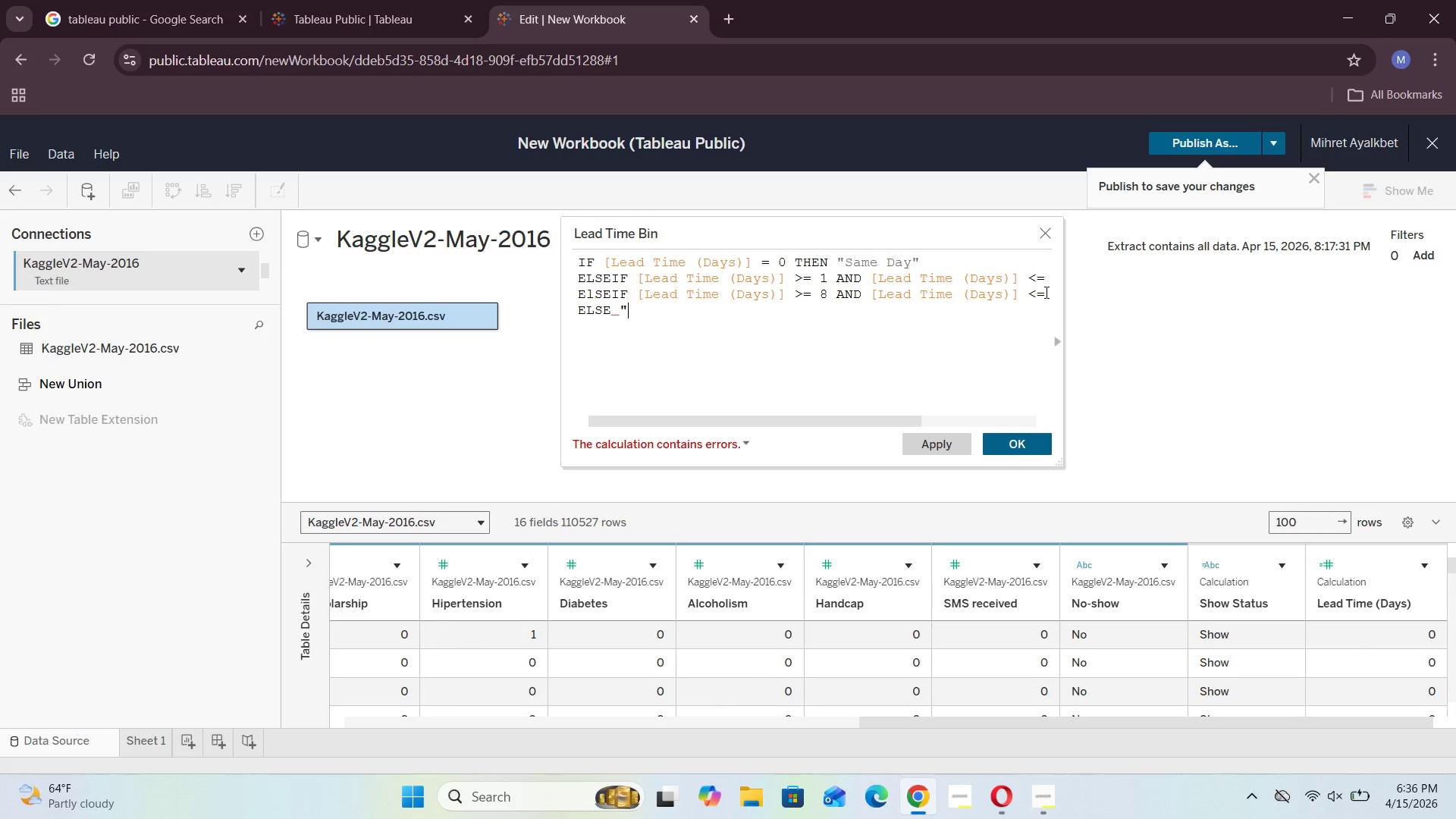 
key(Shift+Quote)
 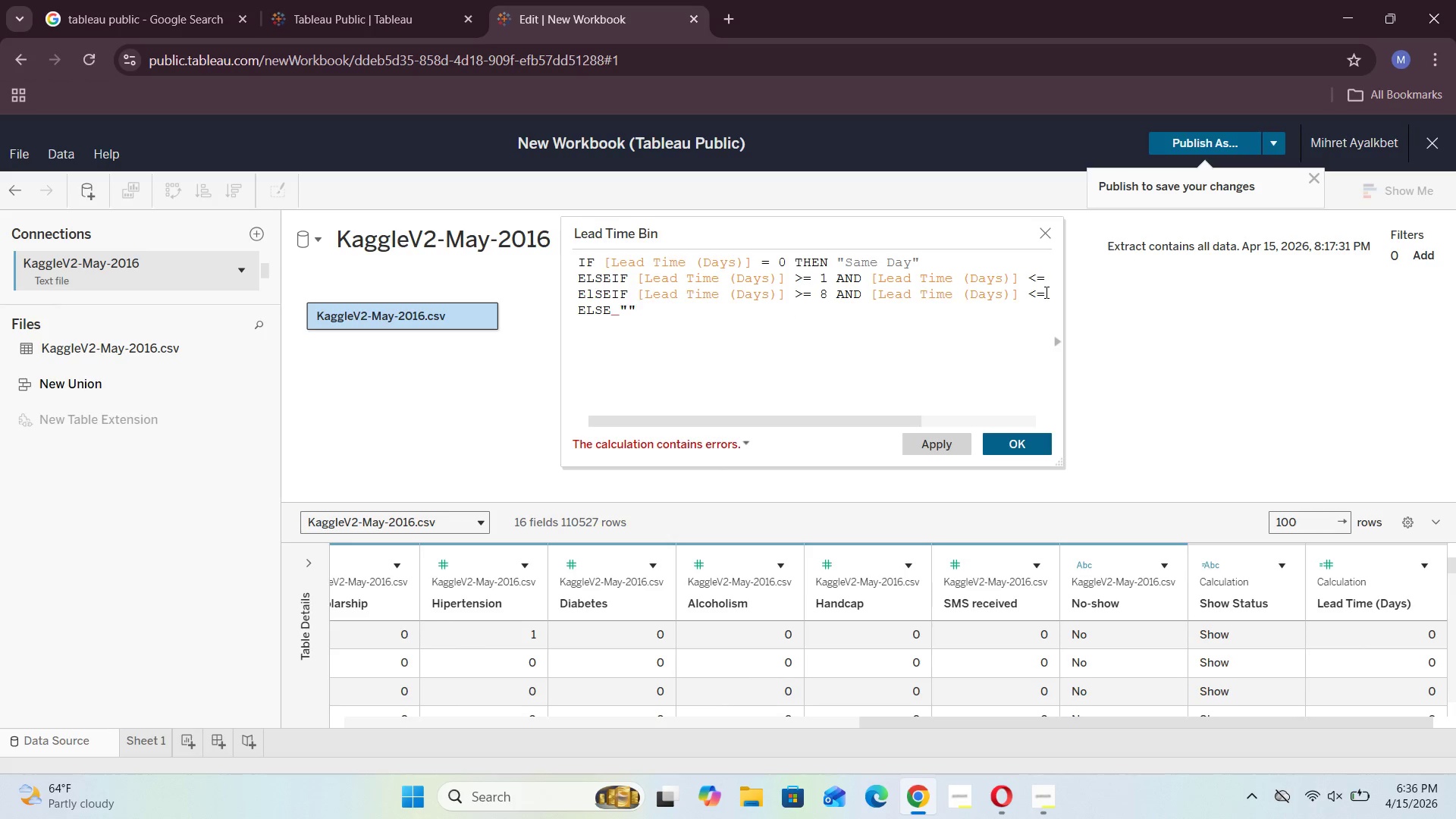 
key(ArrowLeft)
 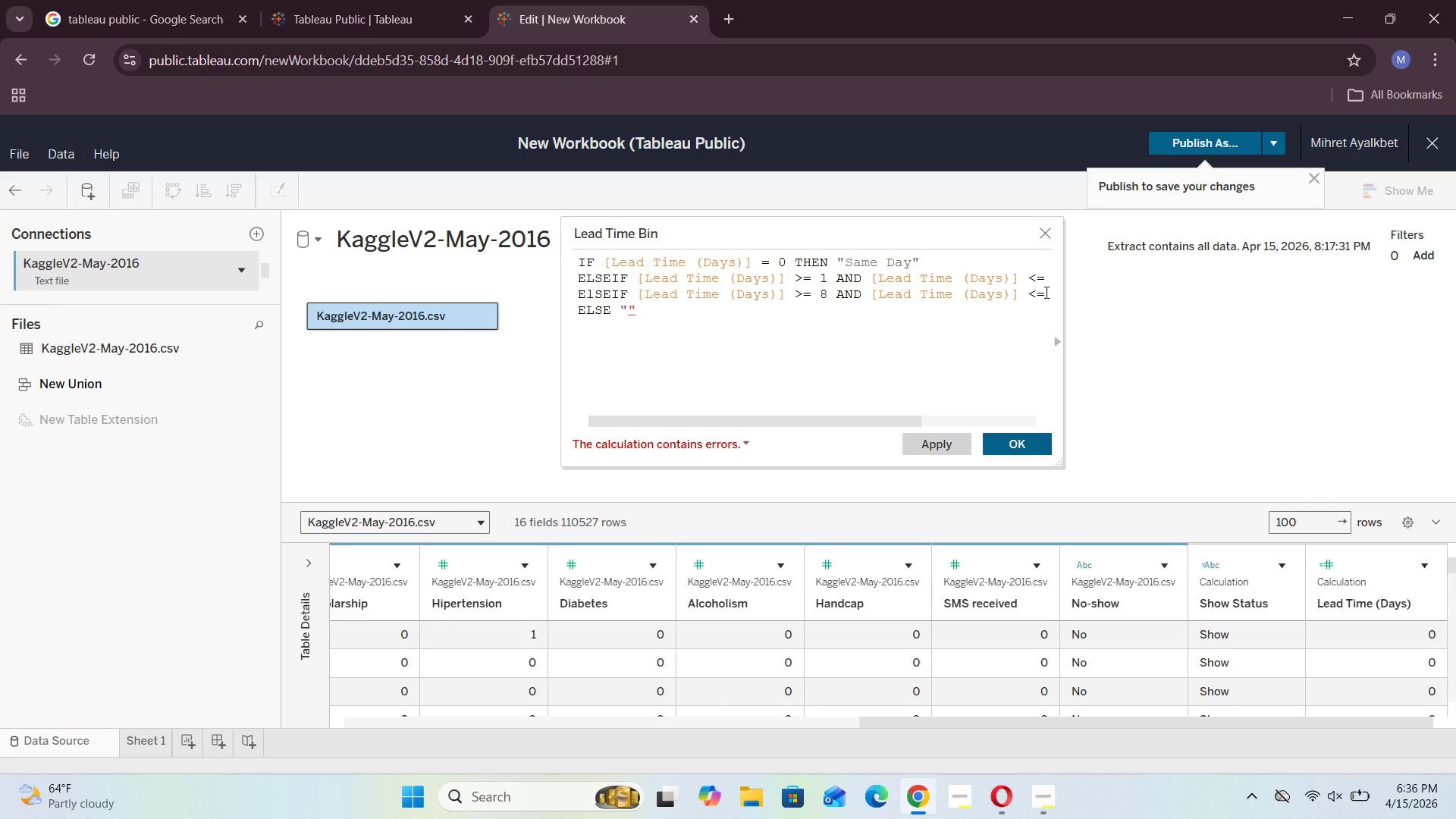 
hold_key(key=ArrowRight, duration=0.81)
 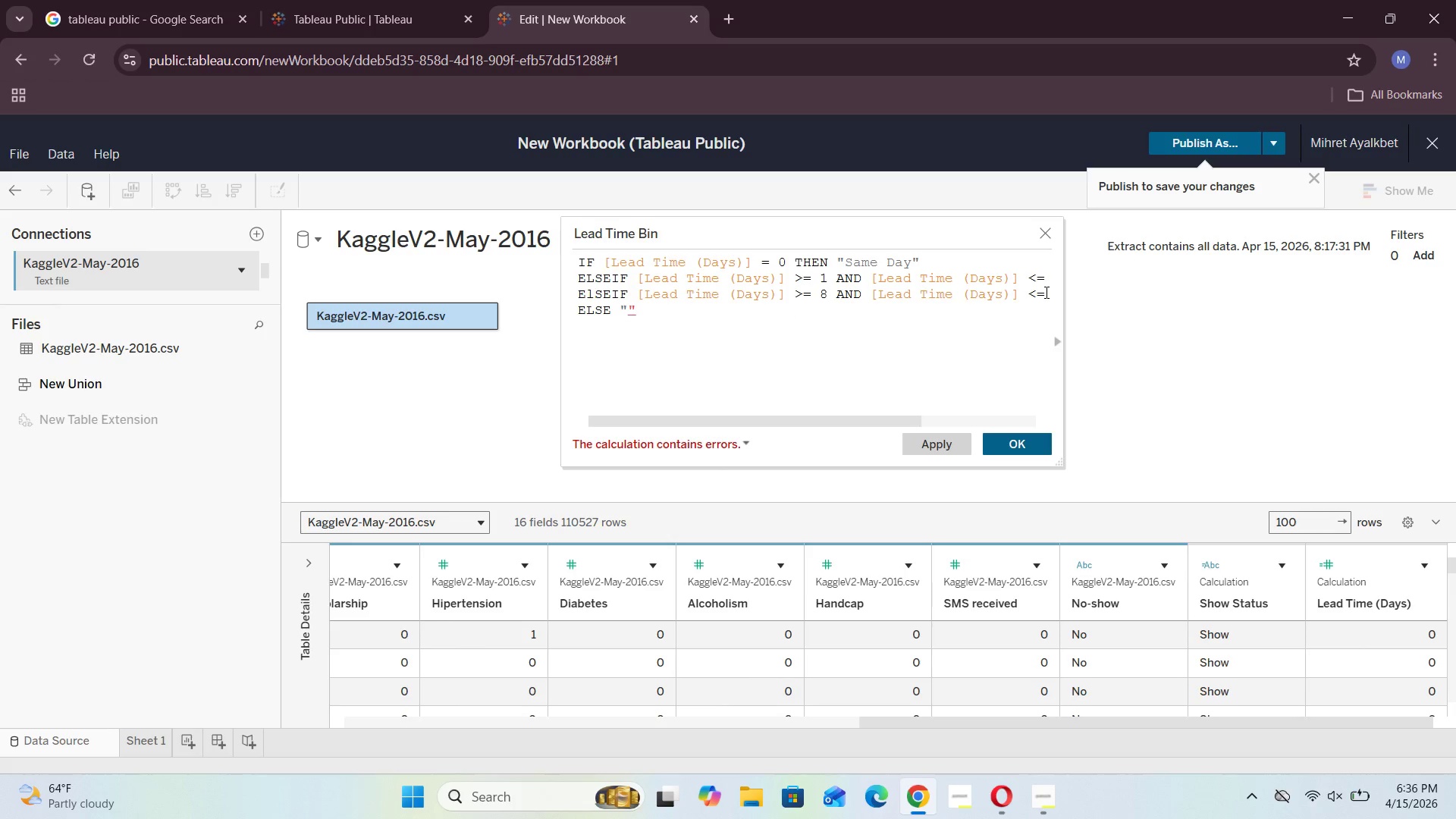 
key(ArrowUp)
 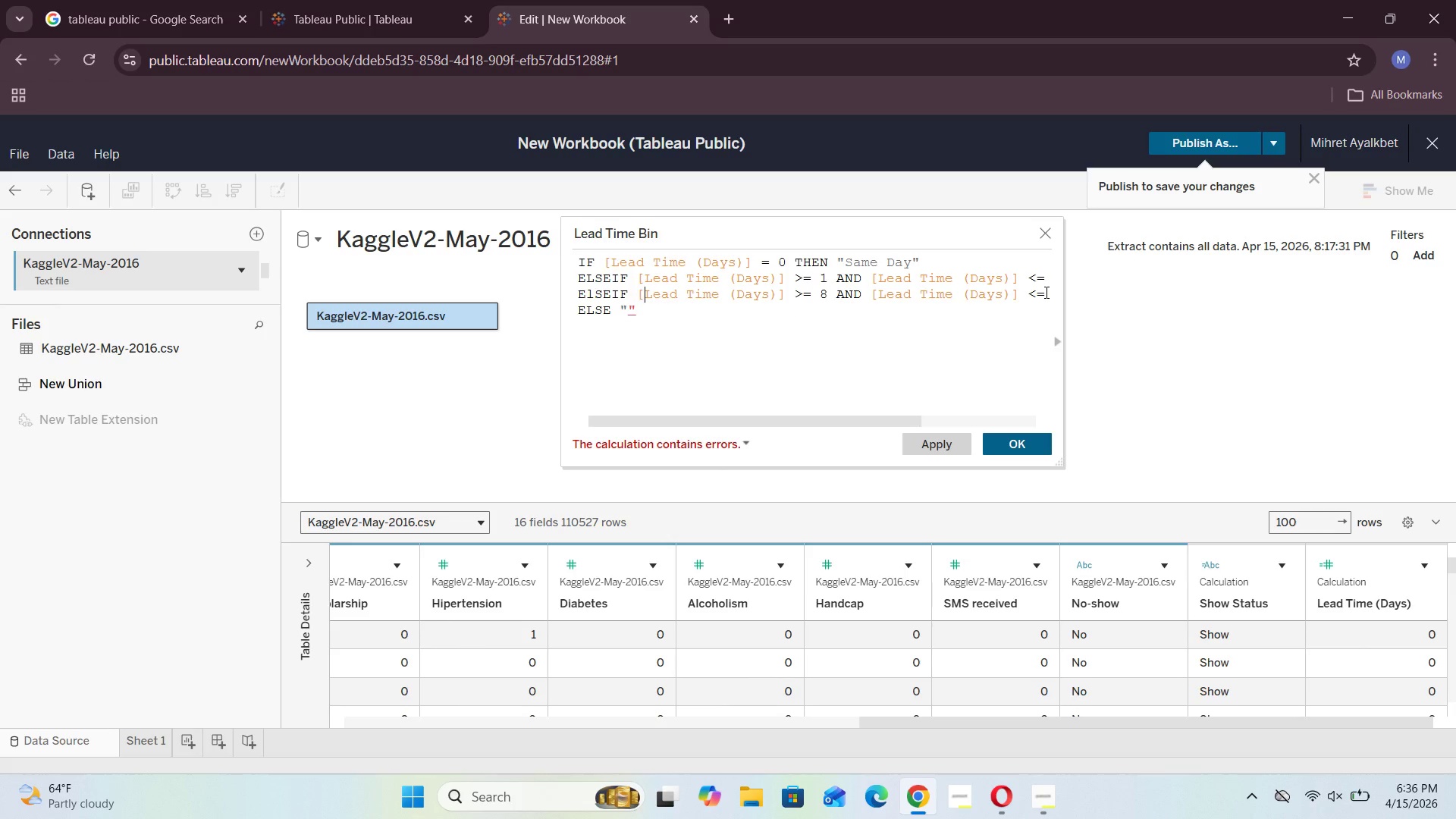 
hold_key(key=ArrowRight, duration=1.5)
 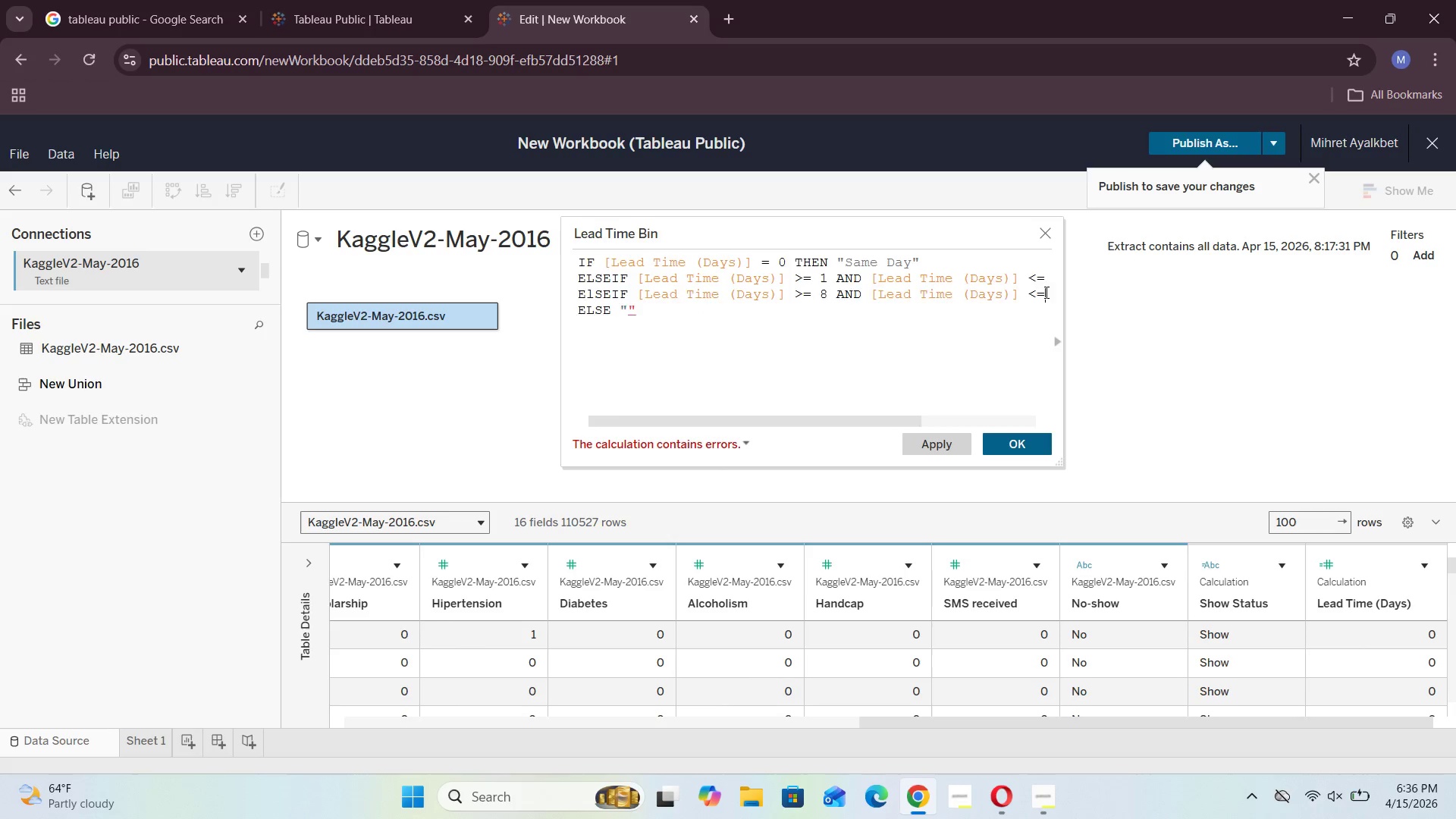 
hold_key(key=ArrowRight, duration=1.51)
 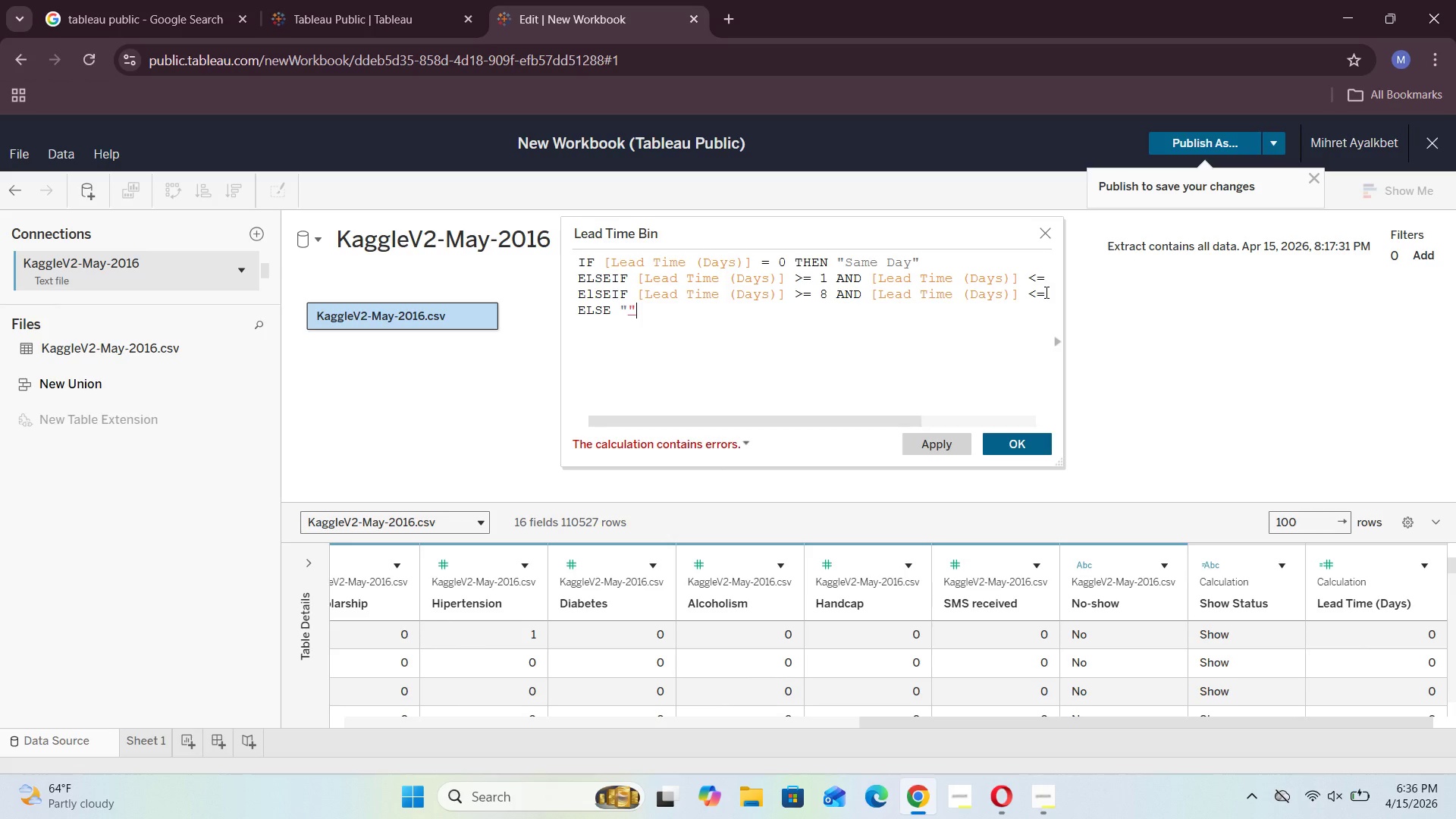 
key(ArrowRight)
 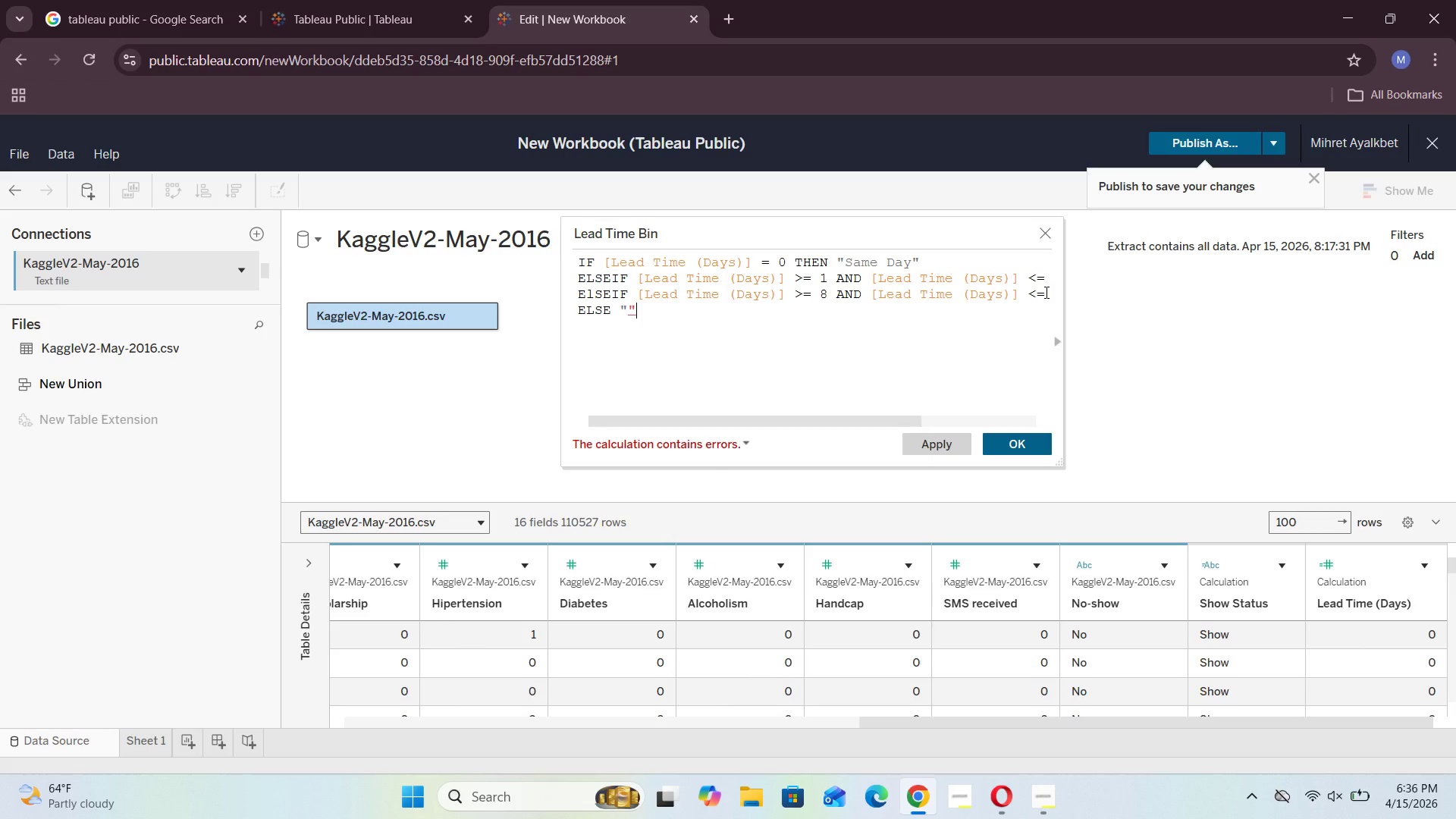 
key(ArrowRight)
 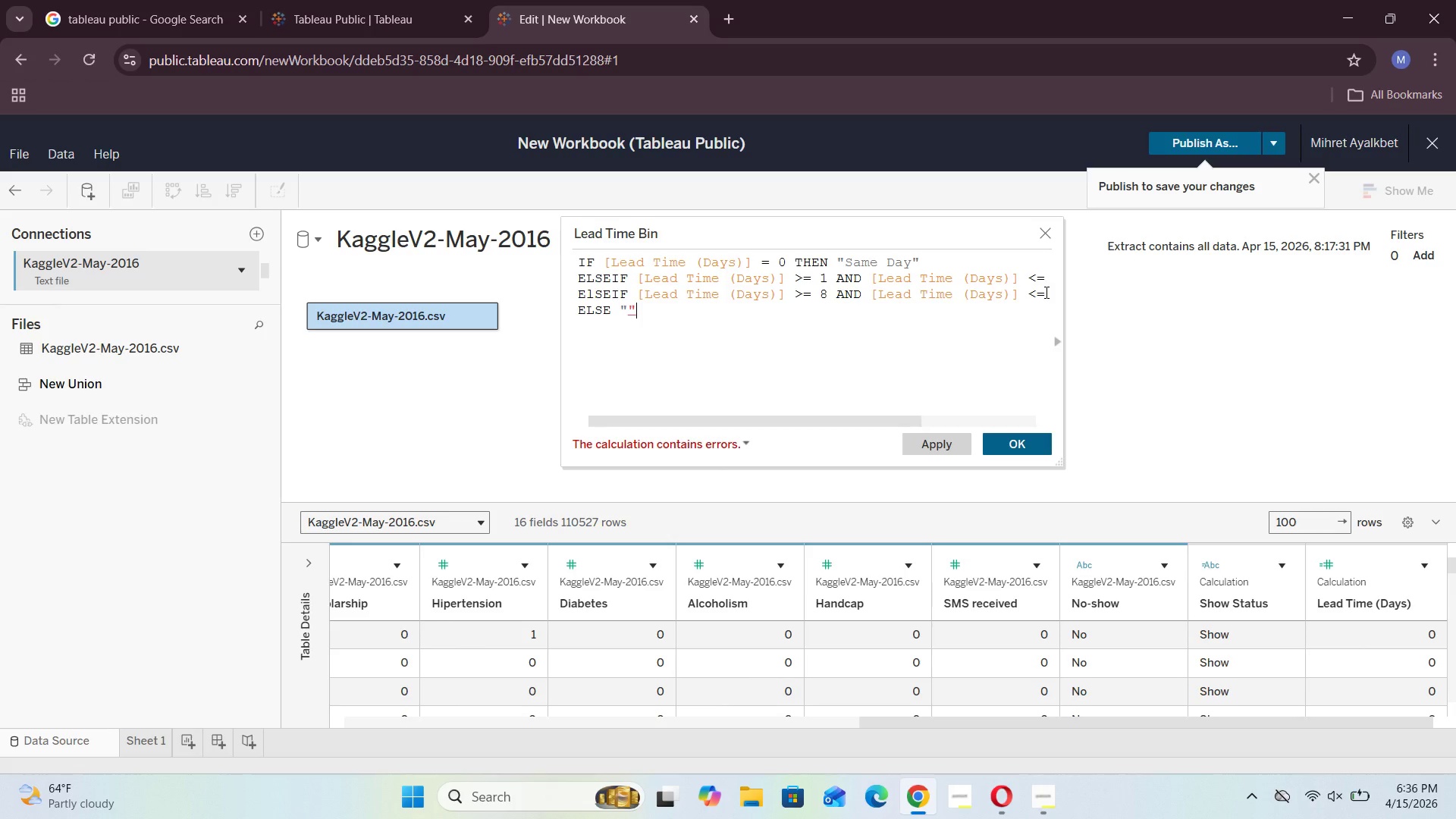 
key(ArrowRight)
 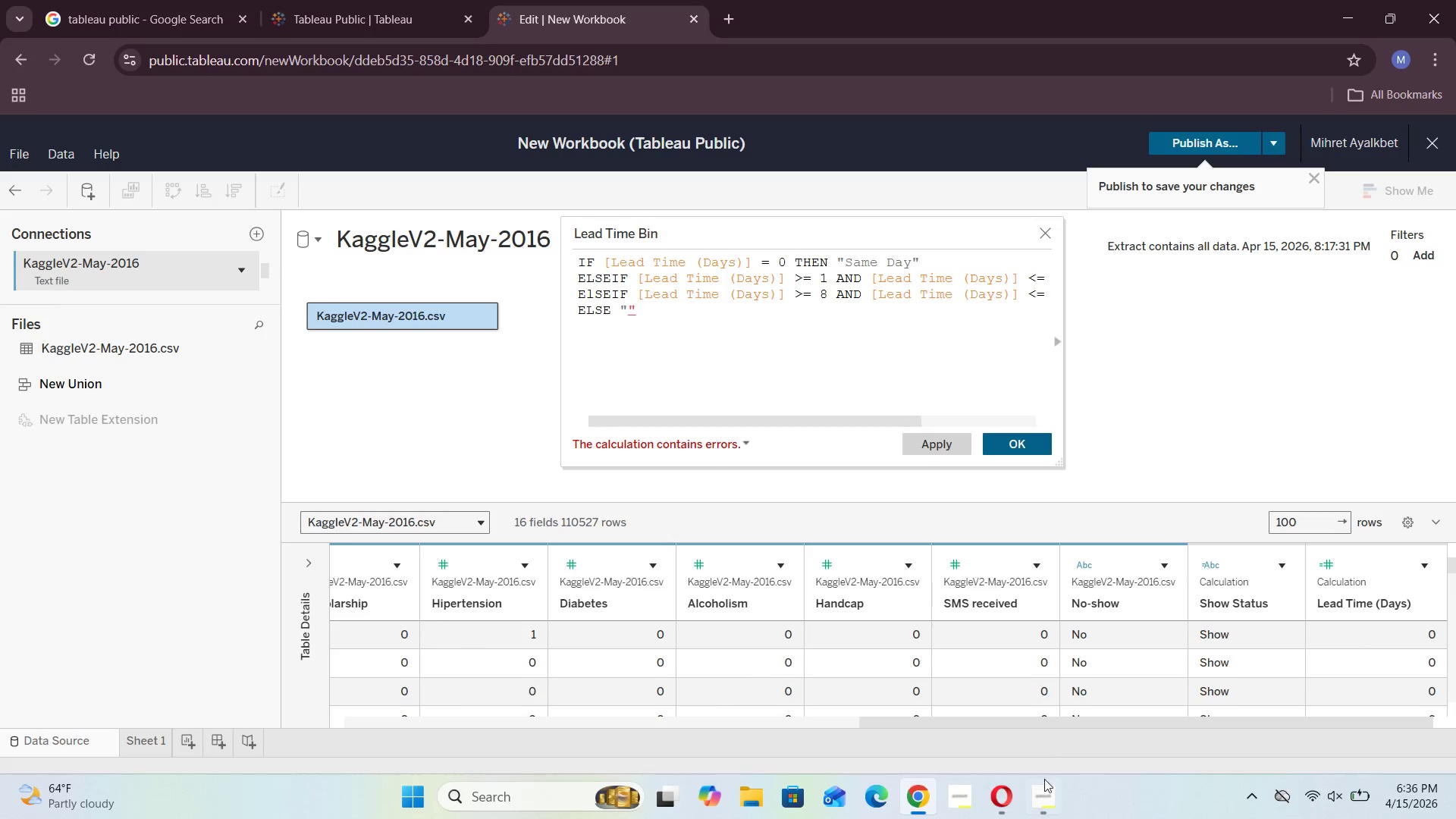 
left_click([1083, 685])